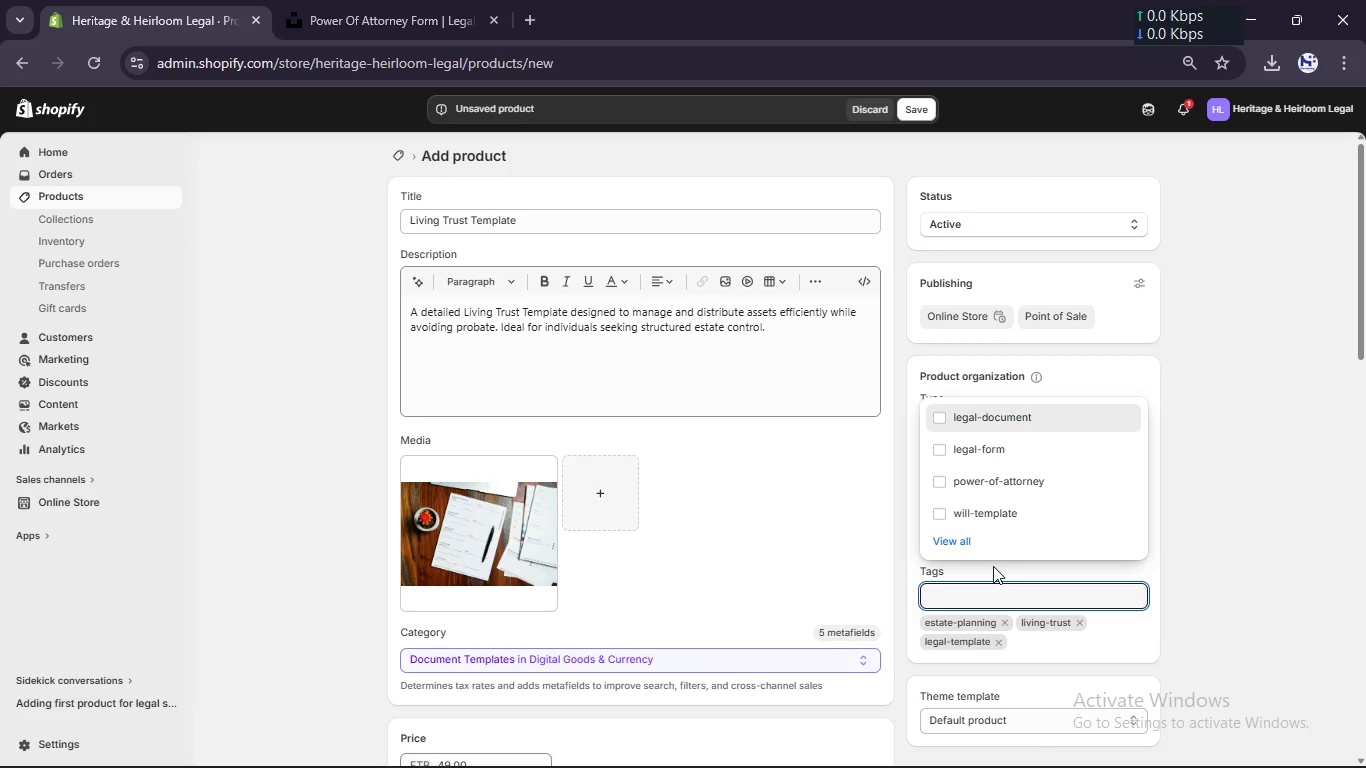 
wait(8.02)
 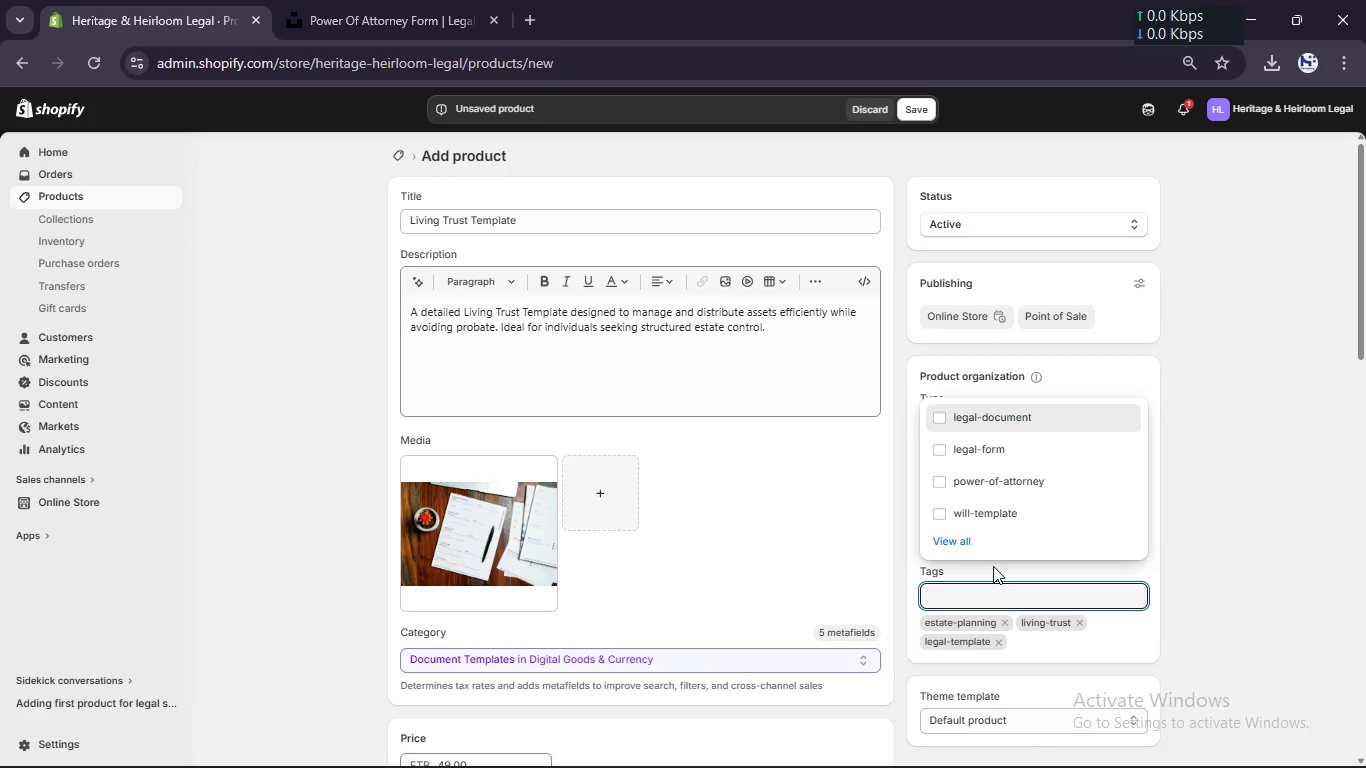 
scroll: coordinate [667, 405], scroll_direction: up, amount: 13.0
 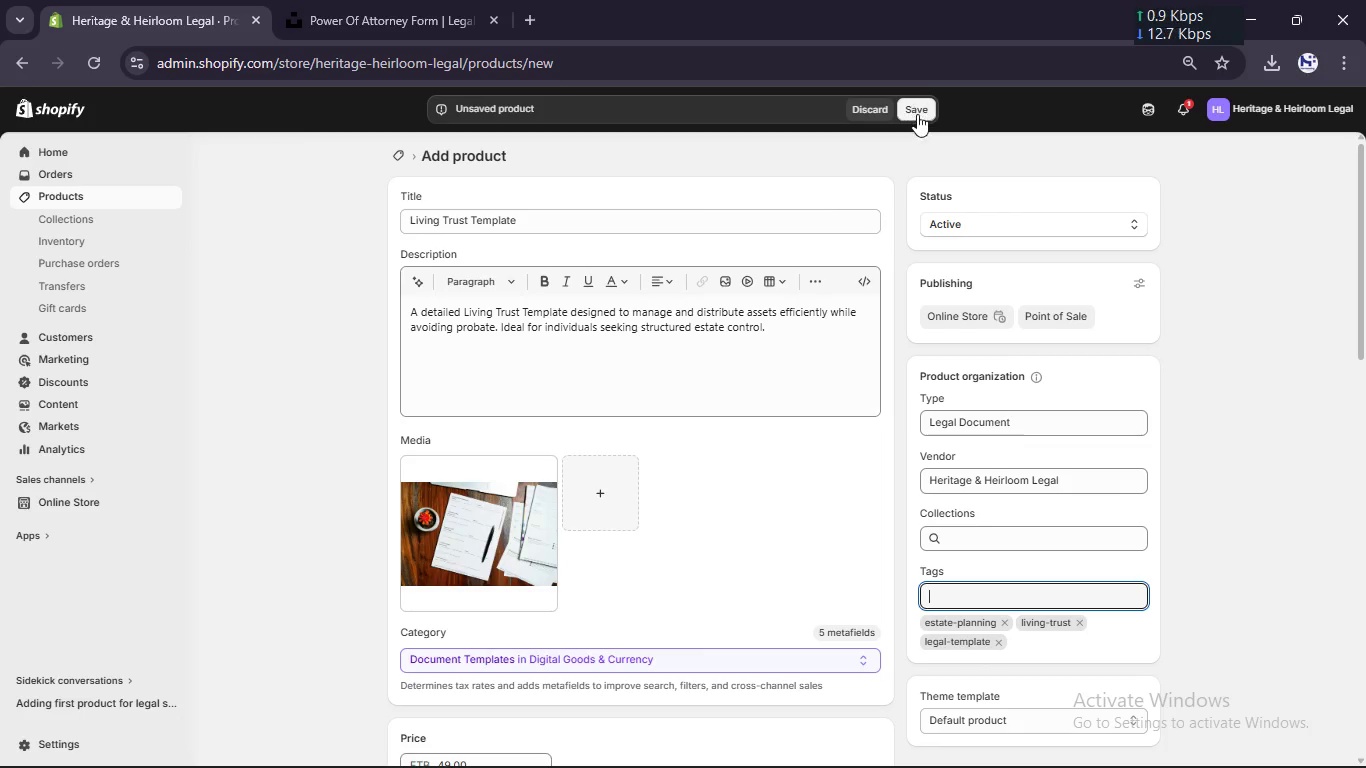 
left_click([917, 114])
 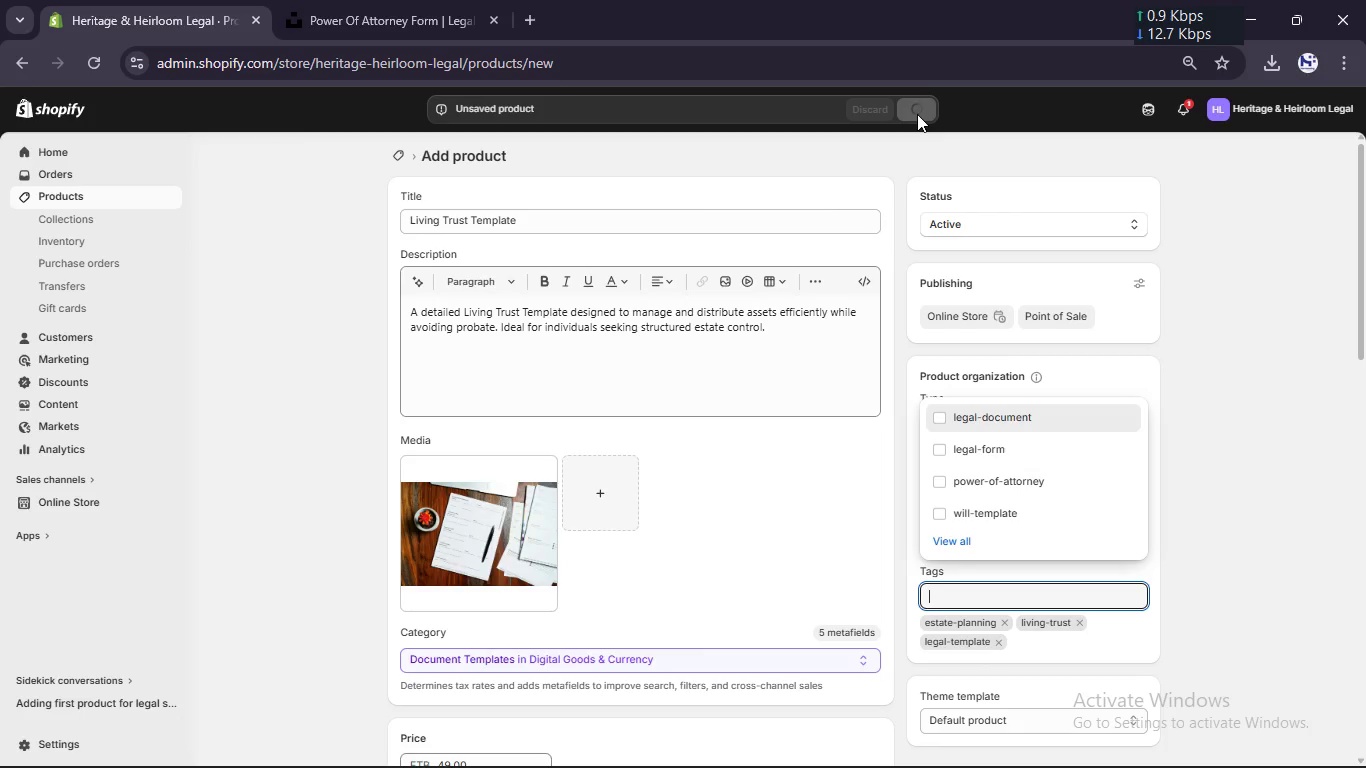 
left_click([917, 114])
 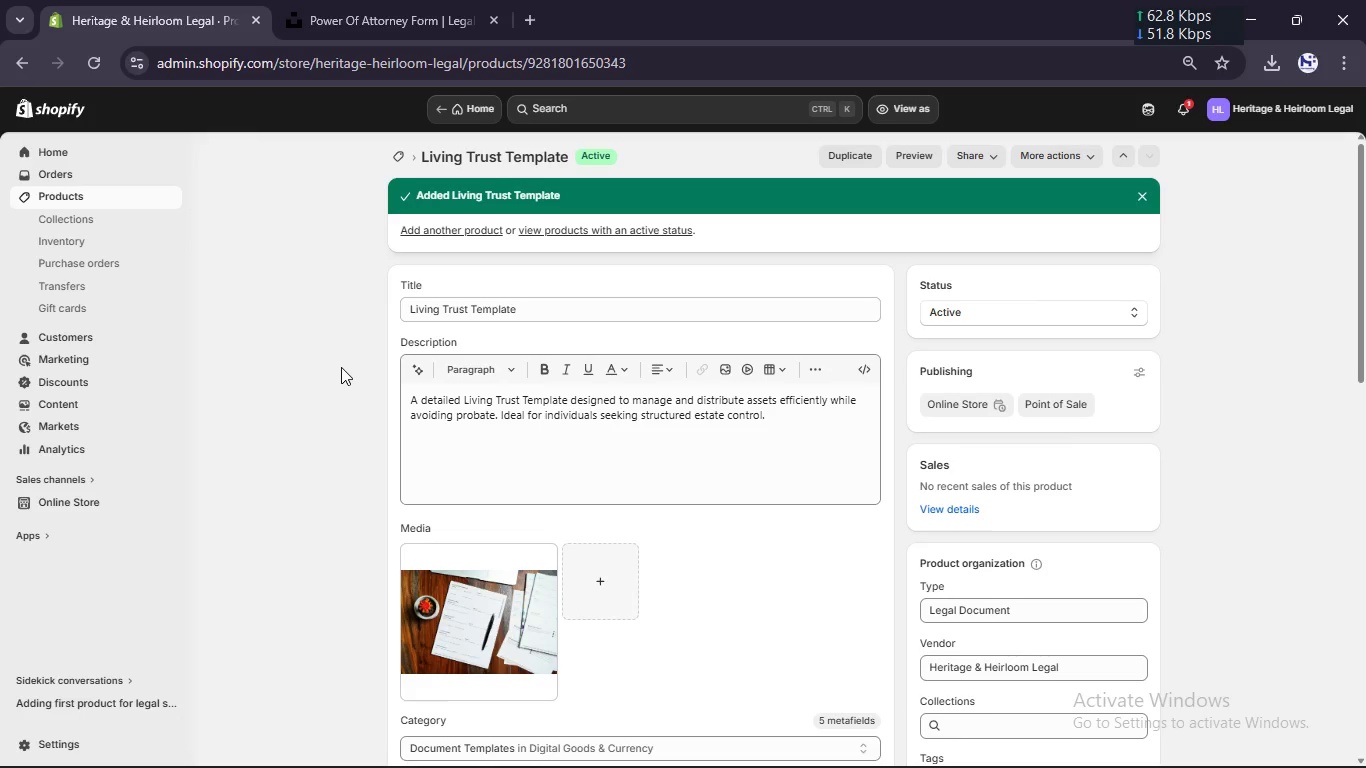 
wait(26.97)
 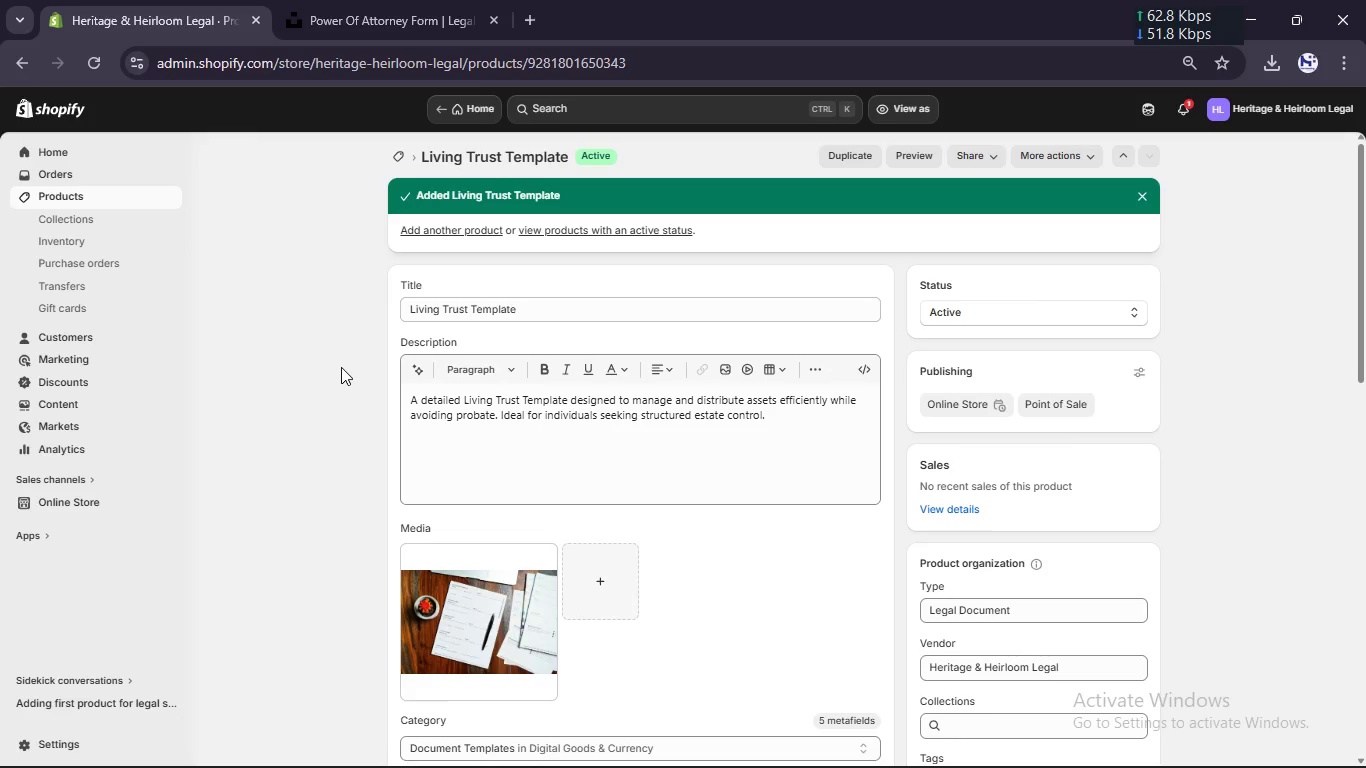 
left_click([459, 229])
 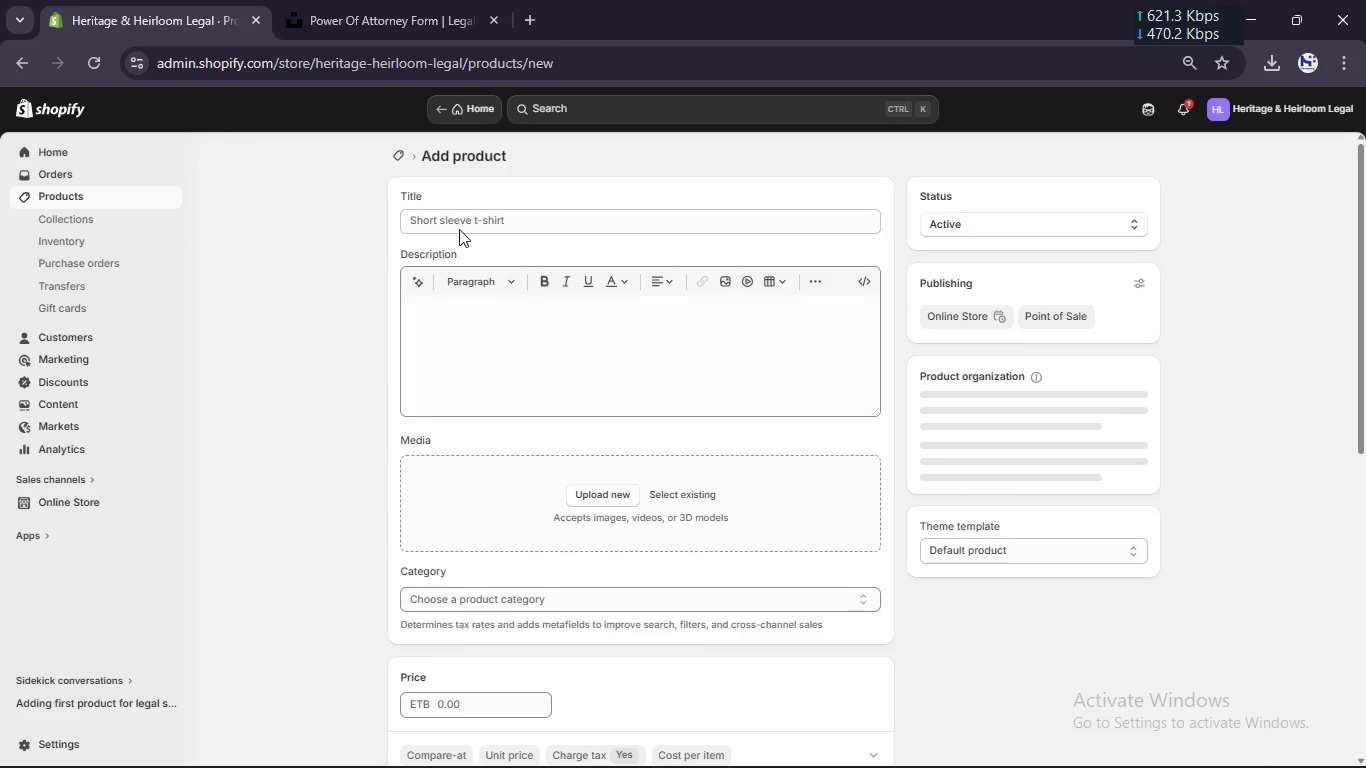 
left_click([467, 212])
 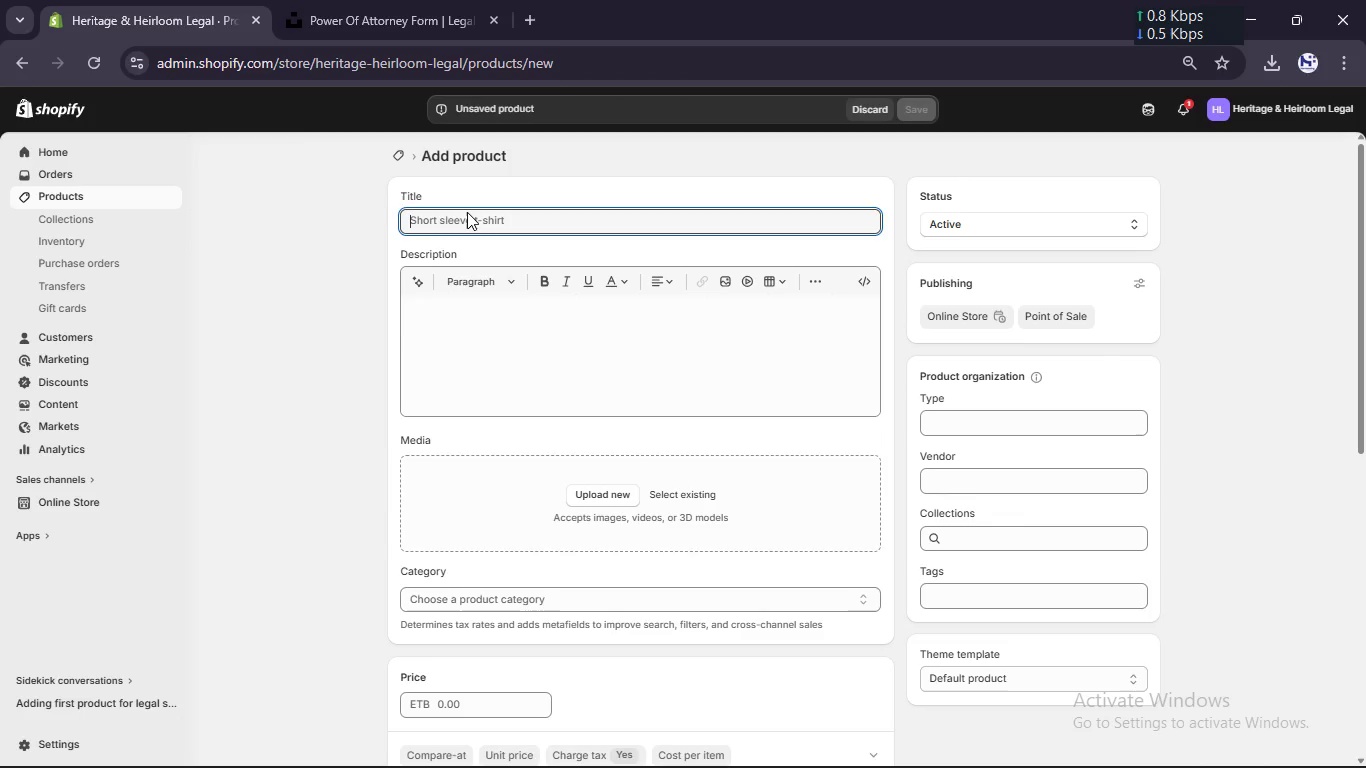 
wait(12.34)
 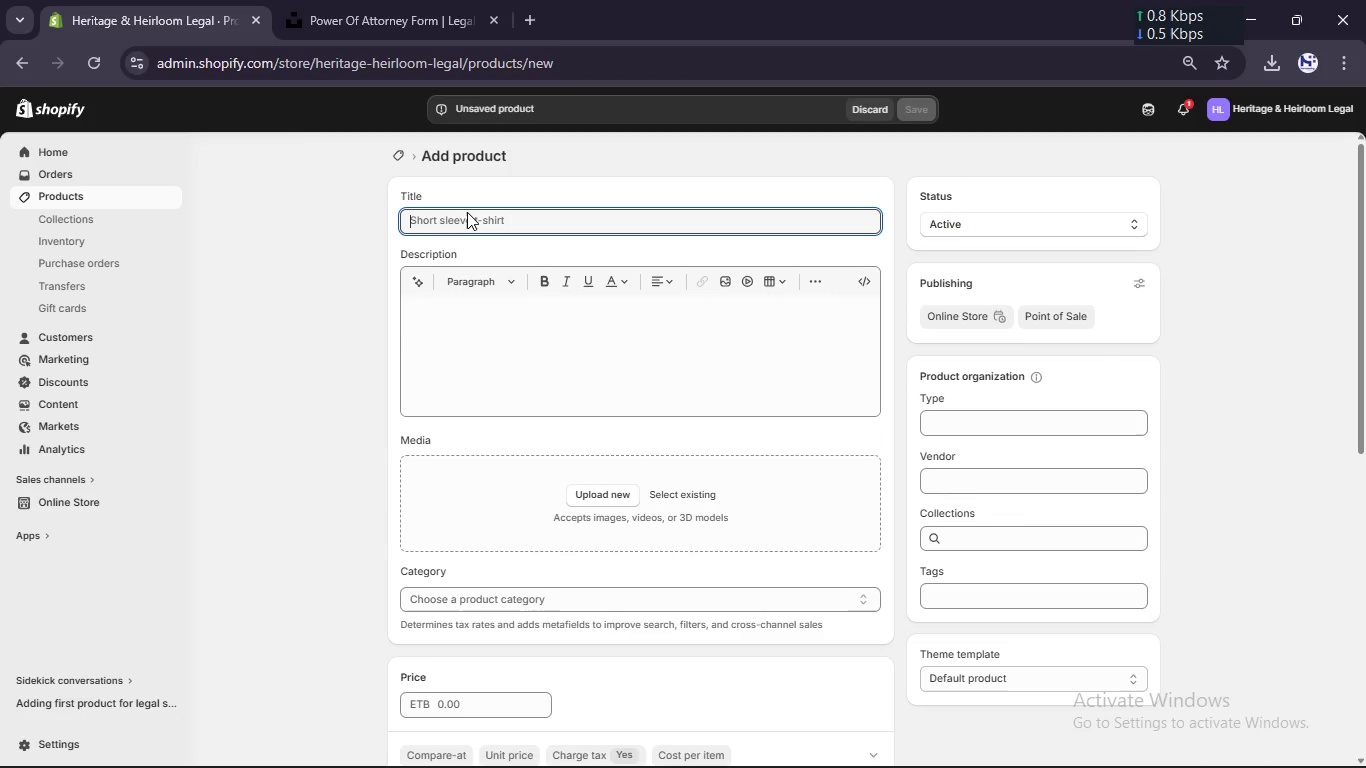 
hold_key(key=ShiftLeft, duration=1.05)
 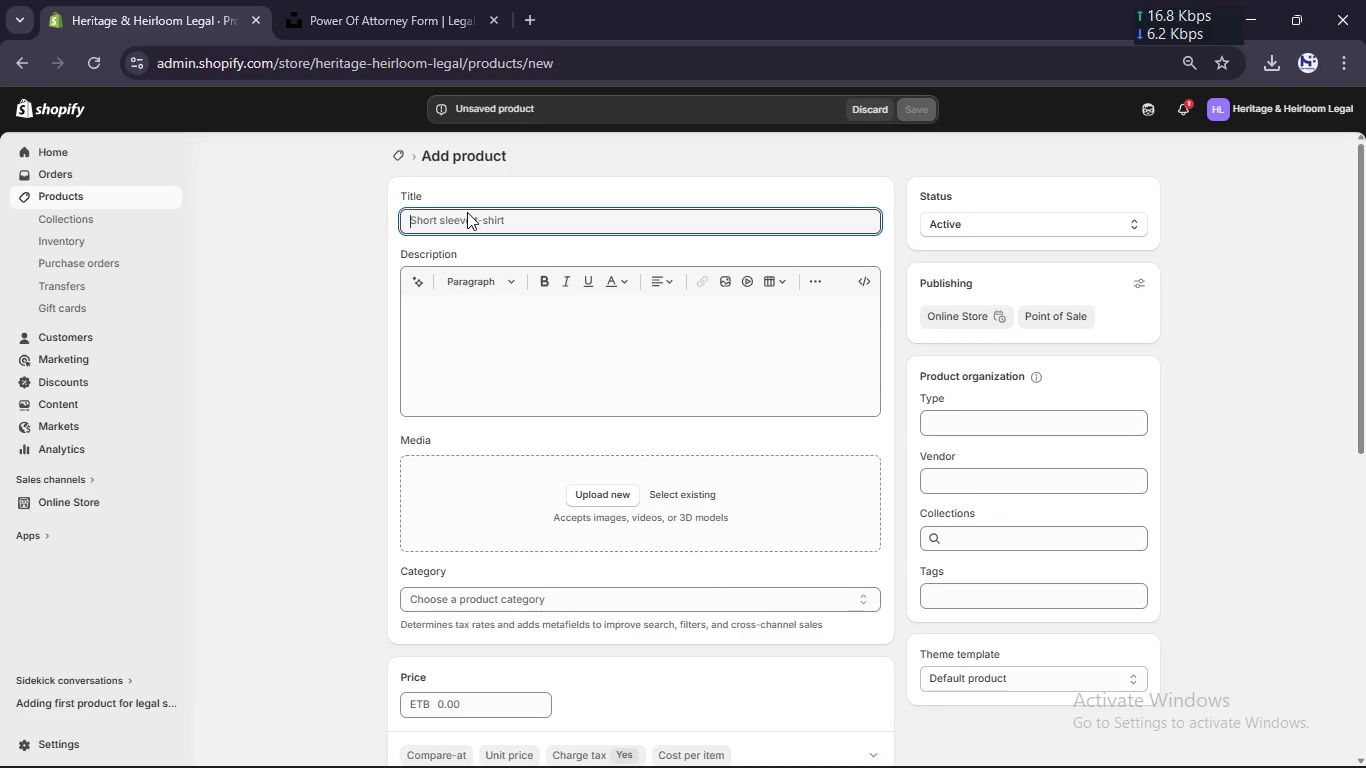 
type(15-Minute Documente)
key(Backspace)
type( Review)
 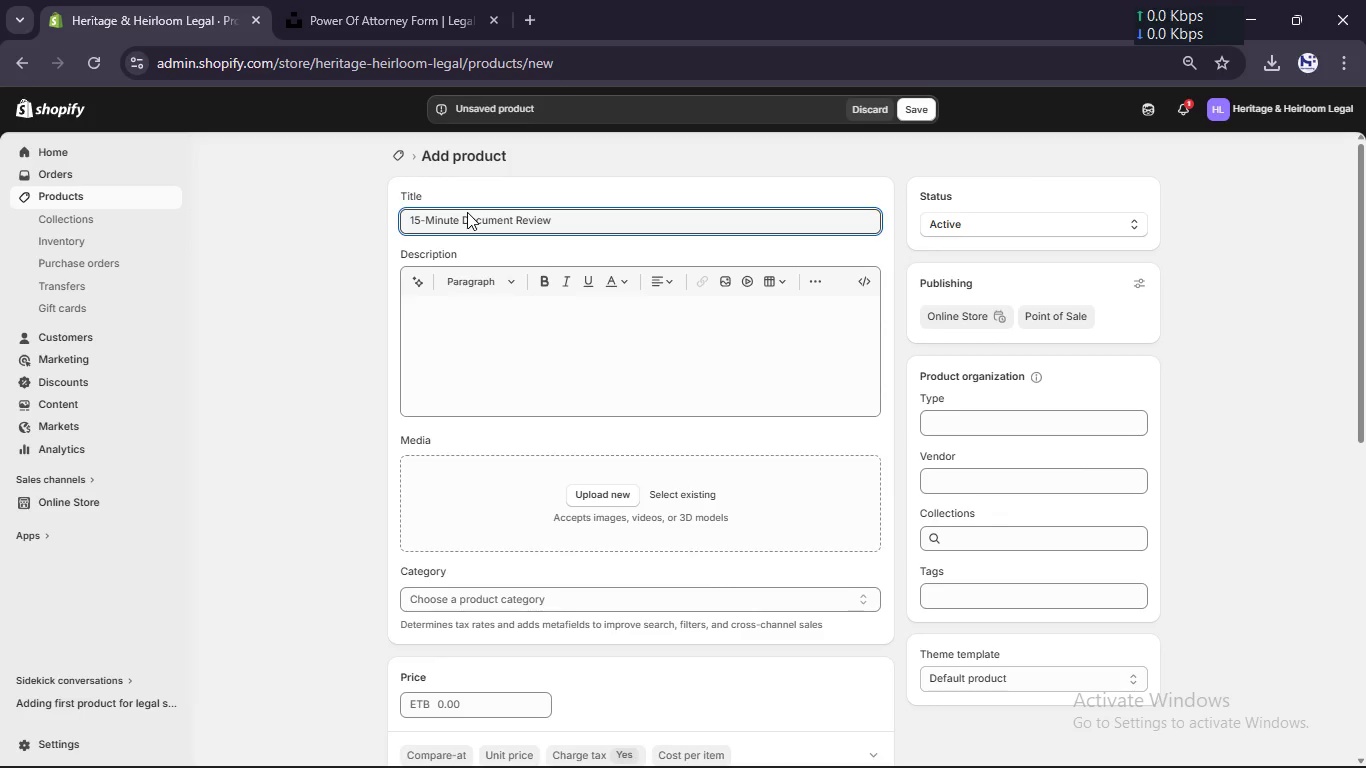 
left_click([1001, 417])
 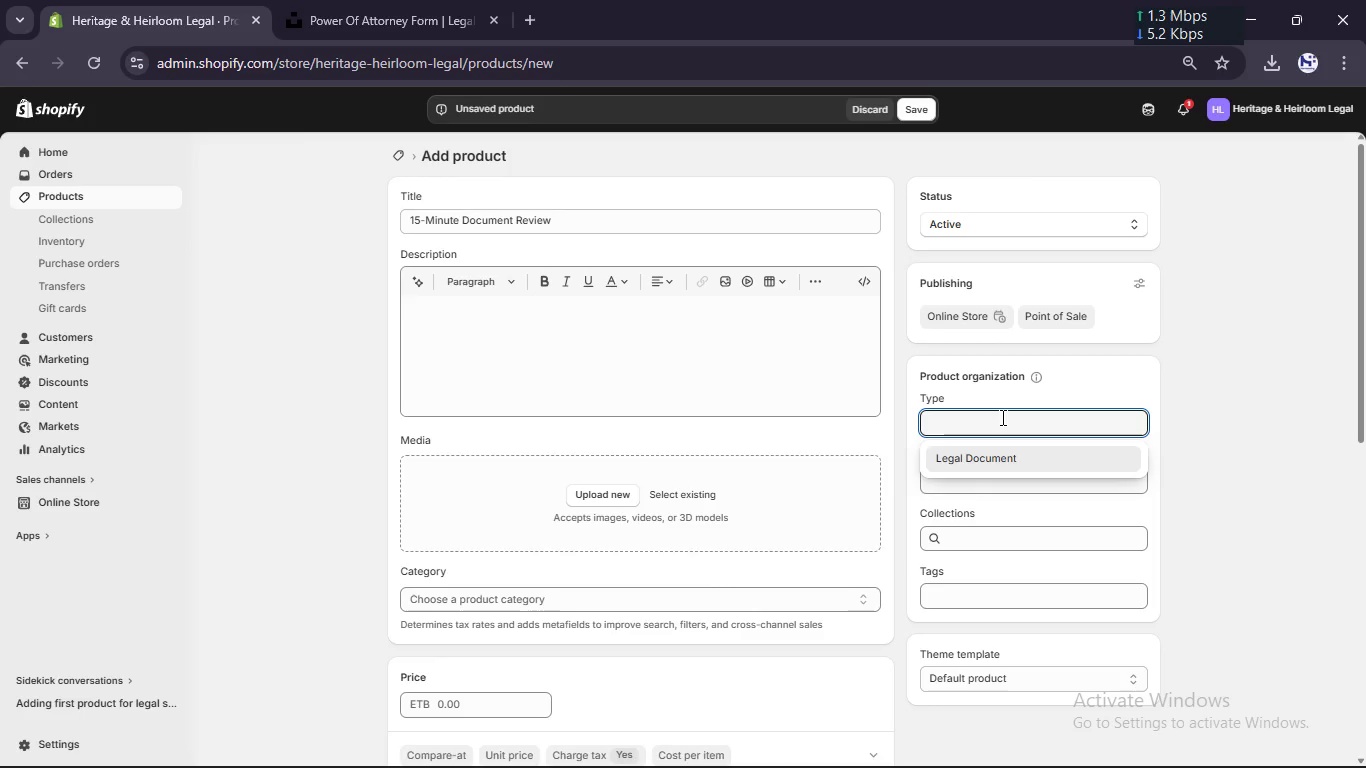 
type(Professional Service)
 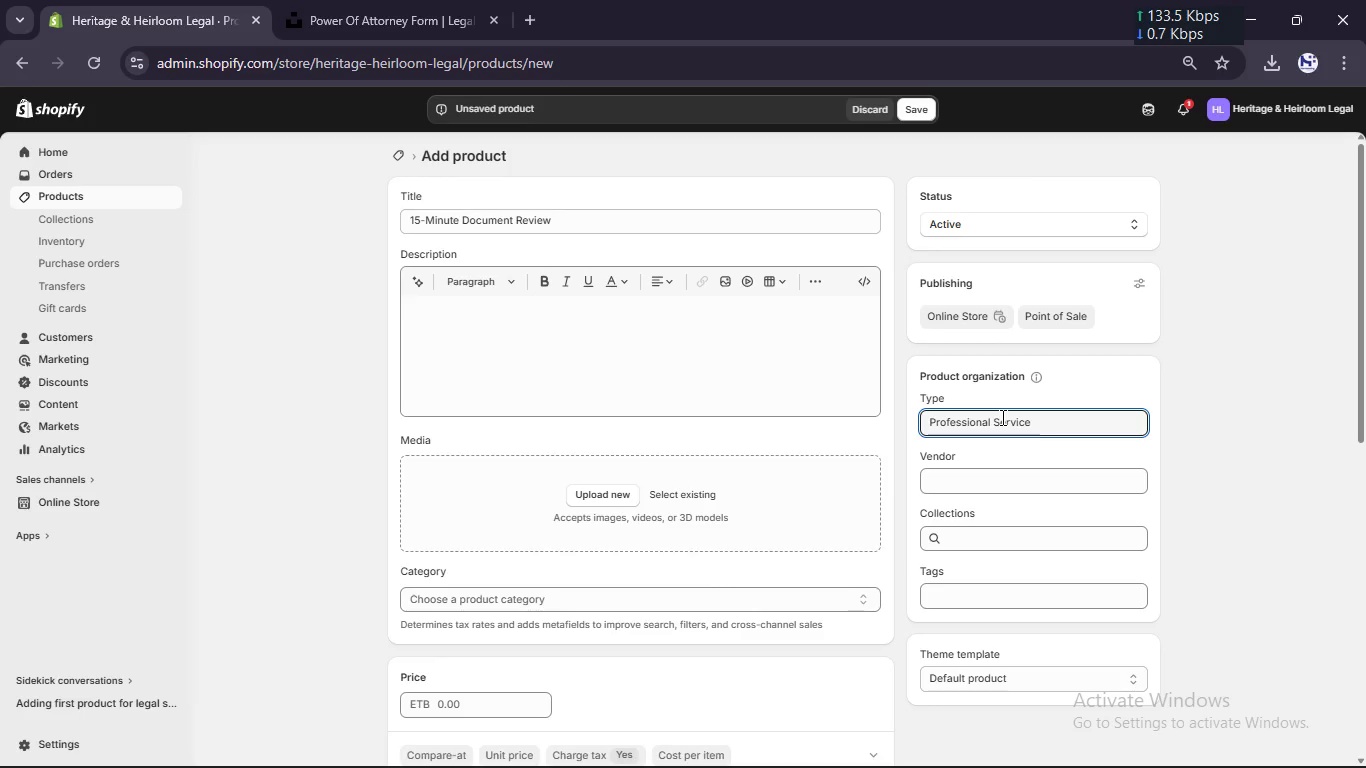 
key(Enter)
 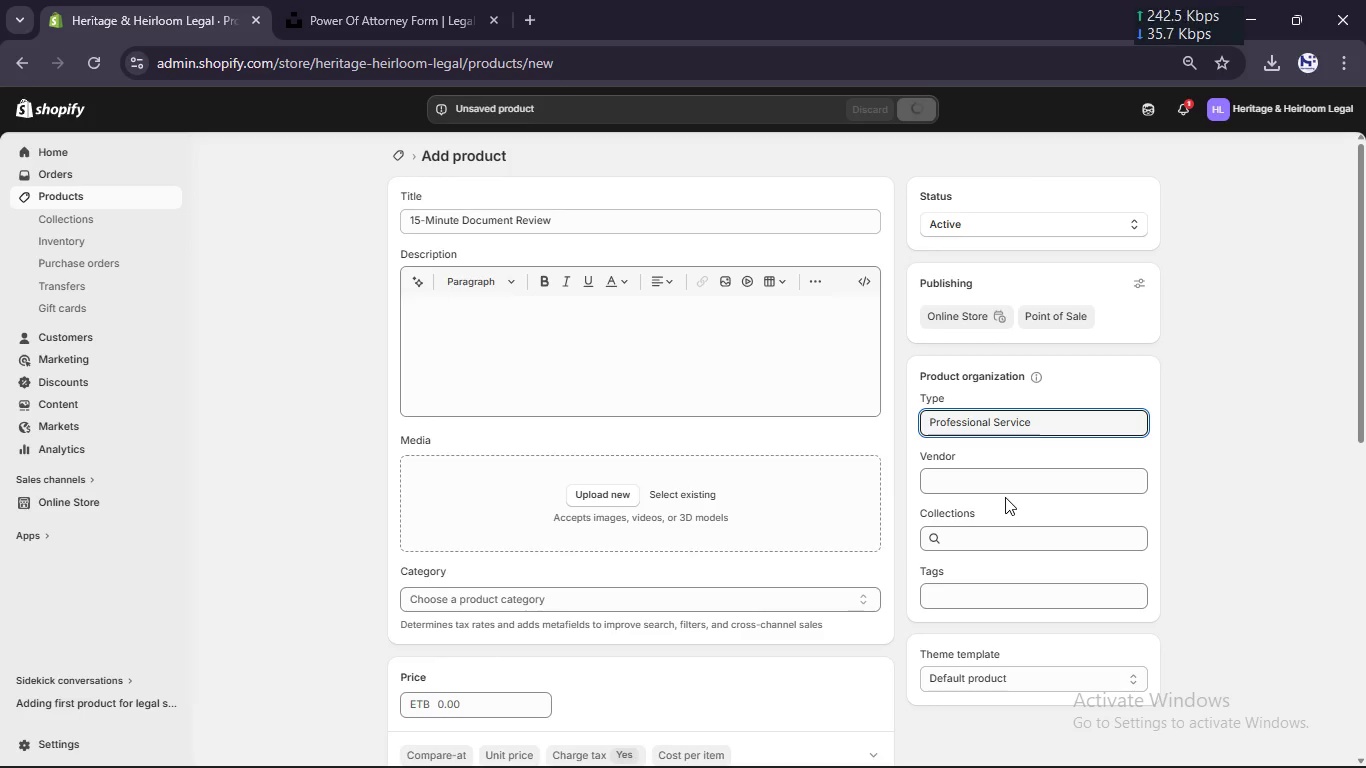 
left_click([1005, 492])
 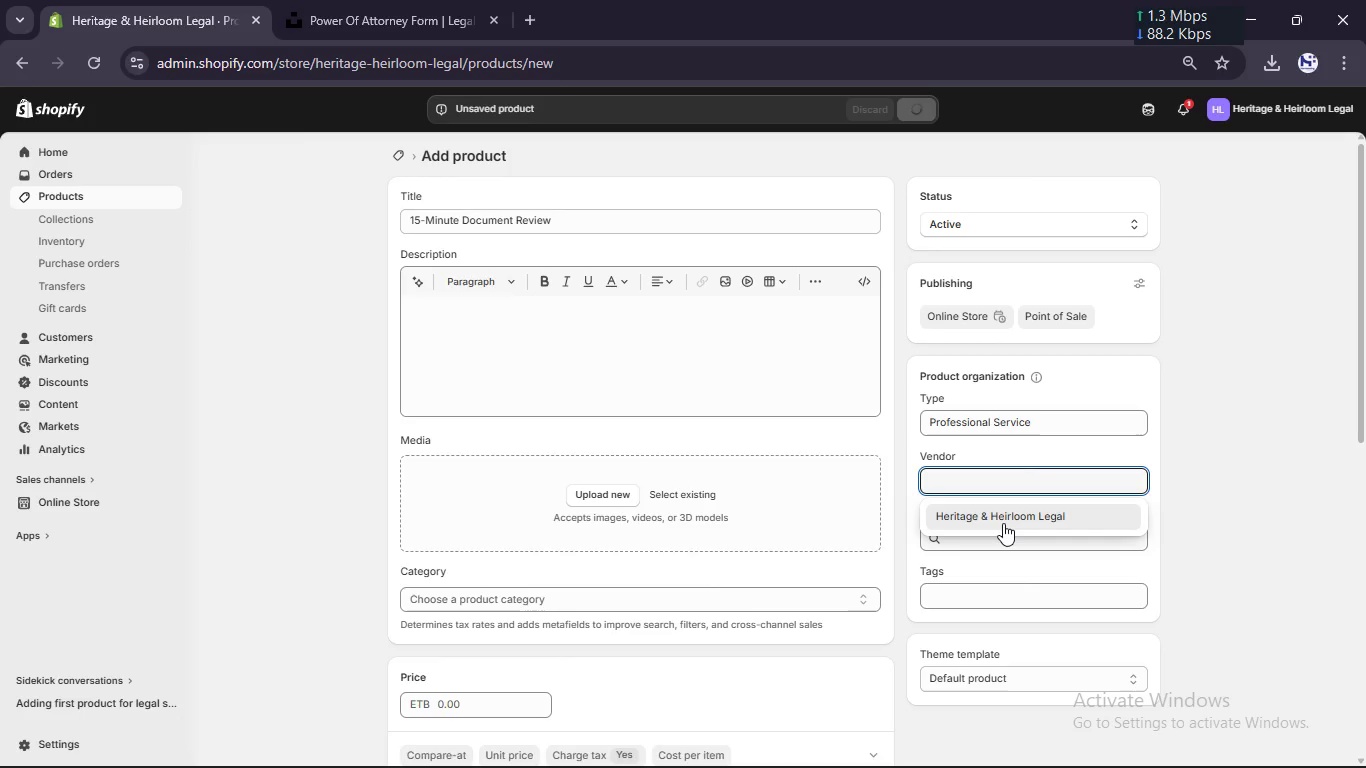 
left_click([1003, 525])
 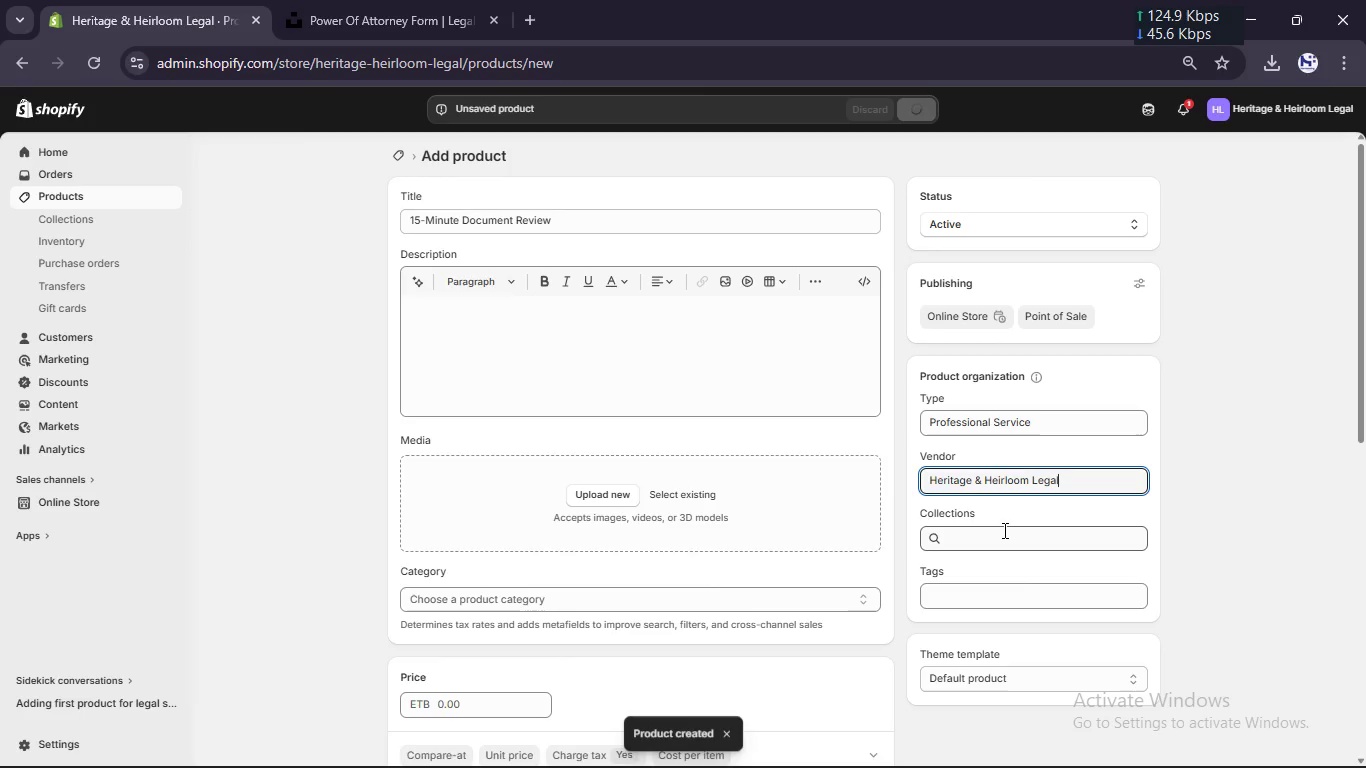 
scroll: coordinate [952, 437], scroll_direction: down, amount: 6.0
 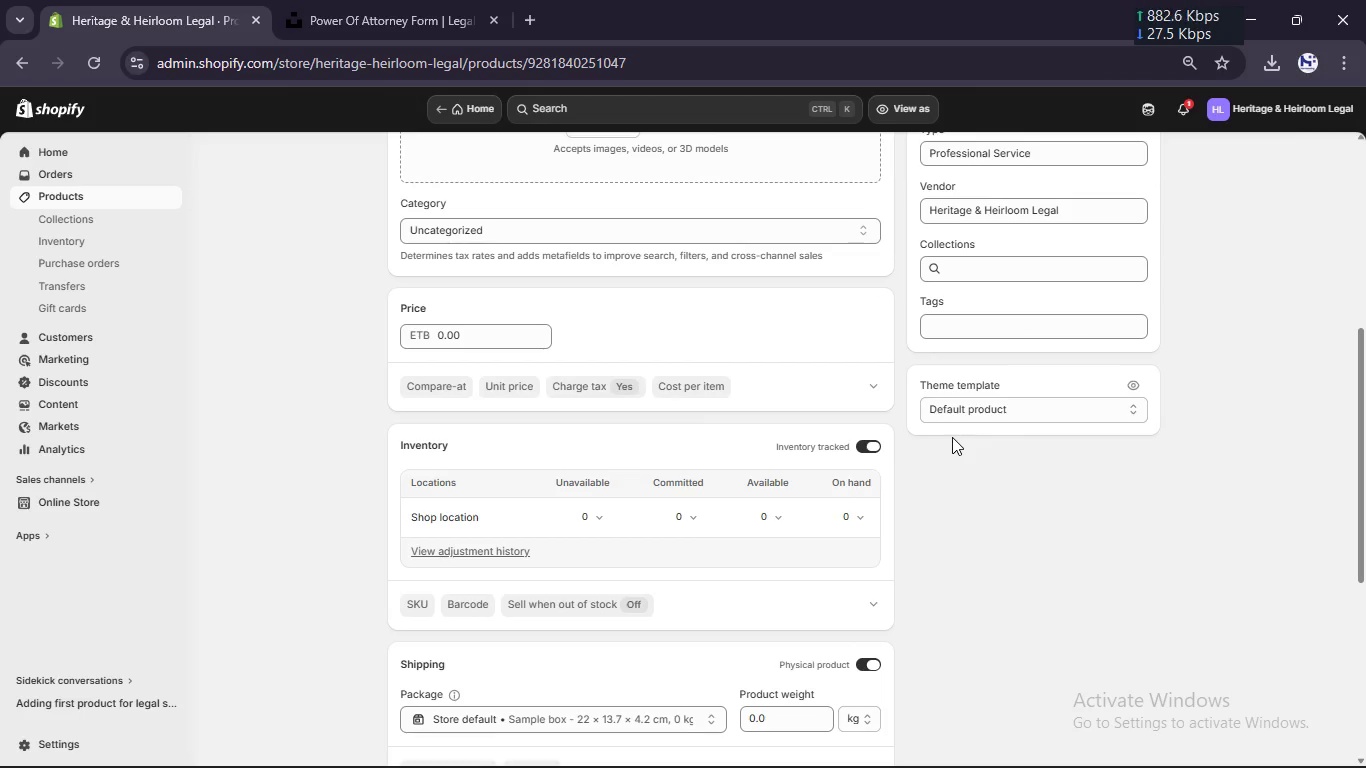 
scroll: coordinate [952, 437], scroll_direction: none, amount: 0.0
 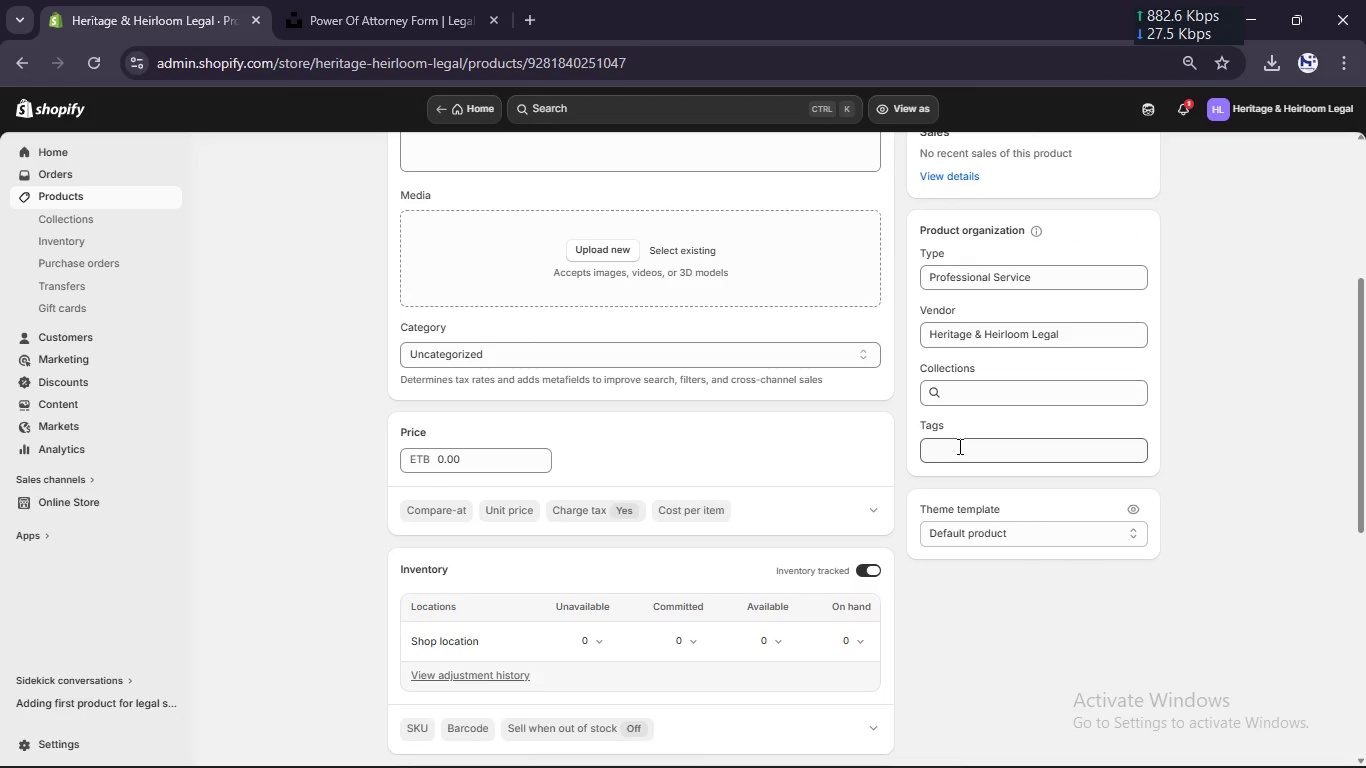 
left_click([958, 446])
 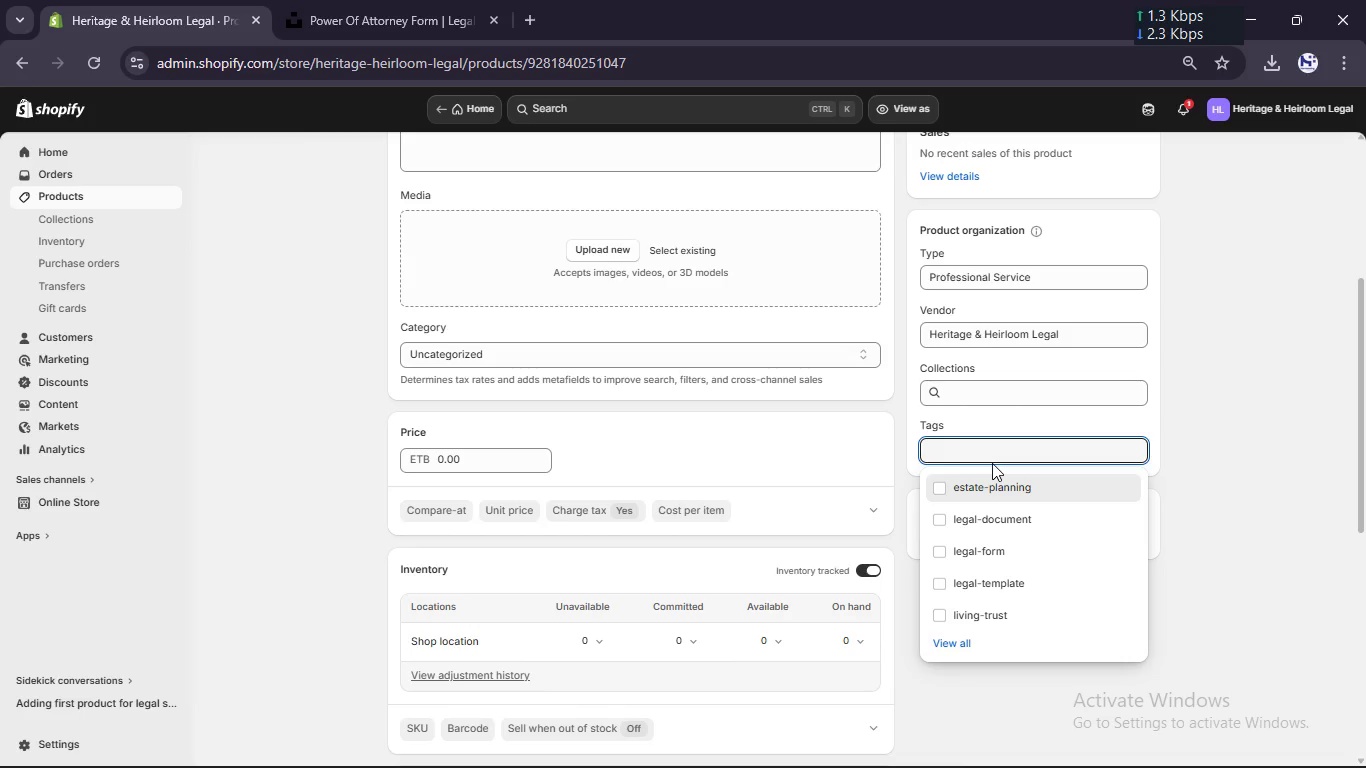 
wait(32.22)
 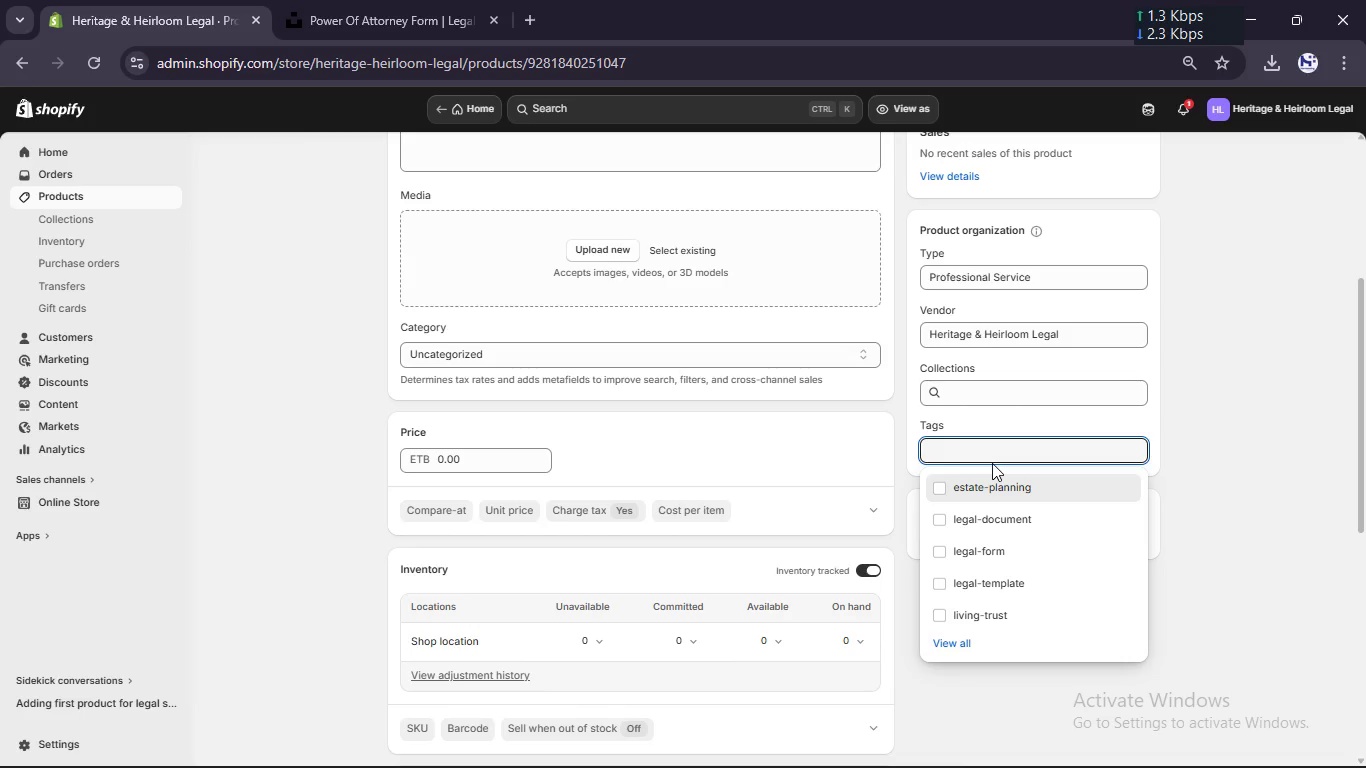 
left_click([987, 454])
 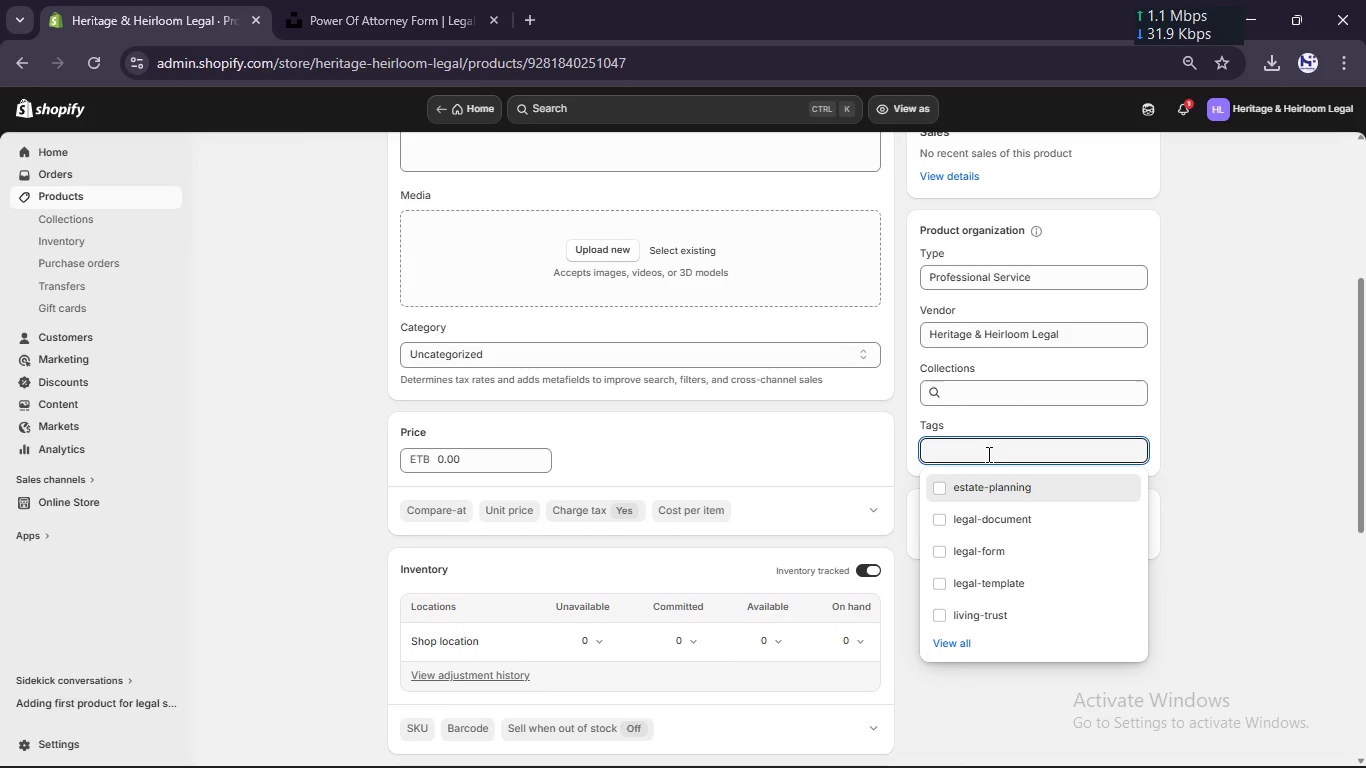 
wait(6.47)
 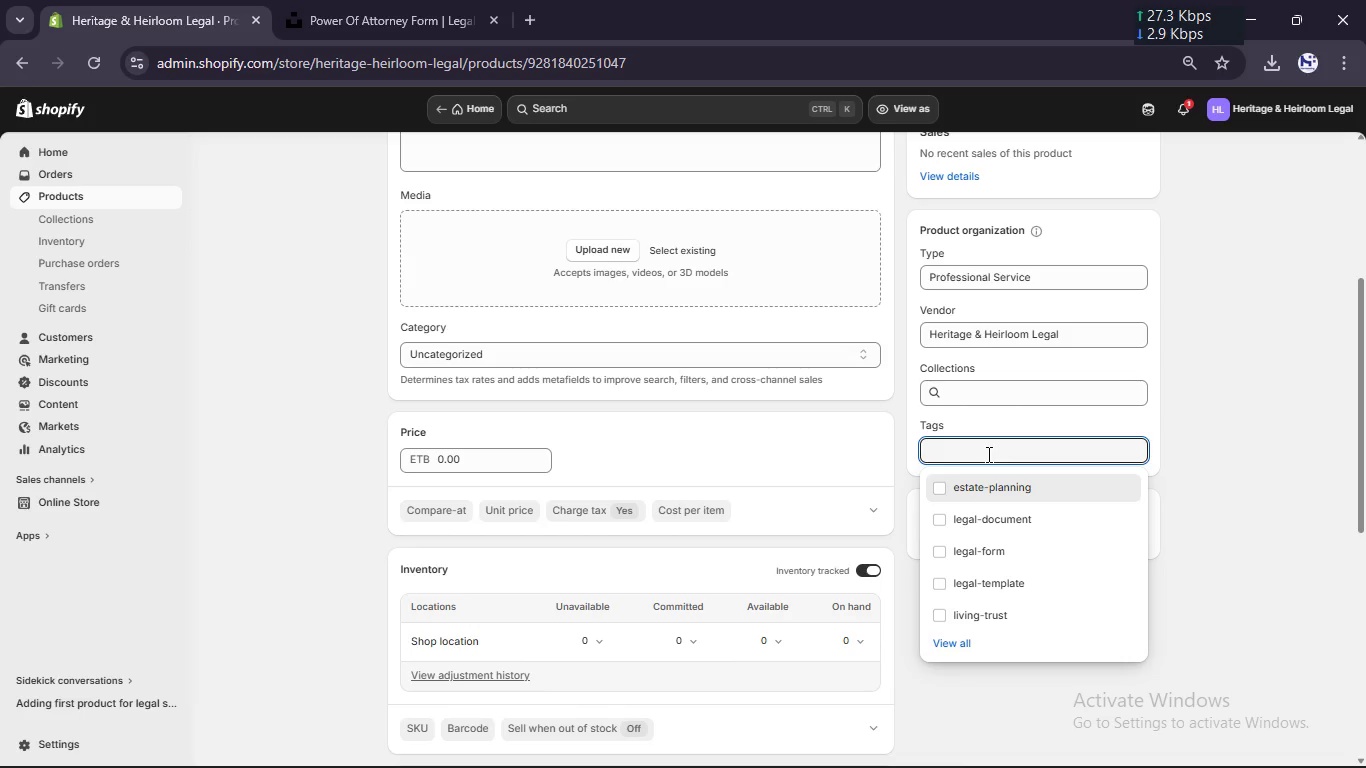 
hold_key(key=L, duration=0.31)
 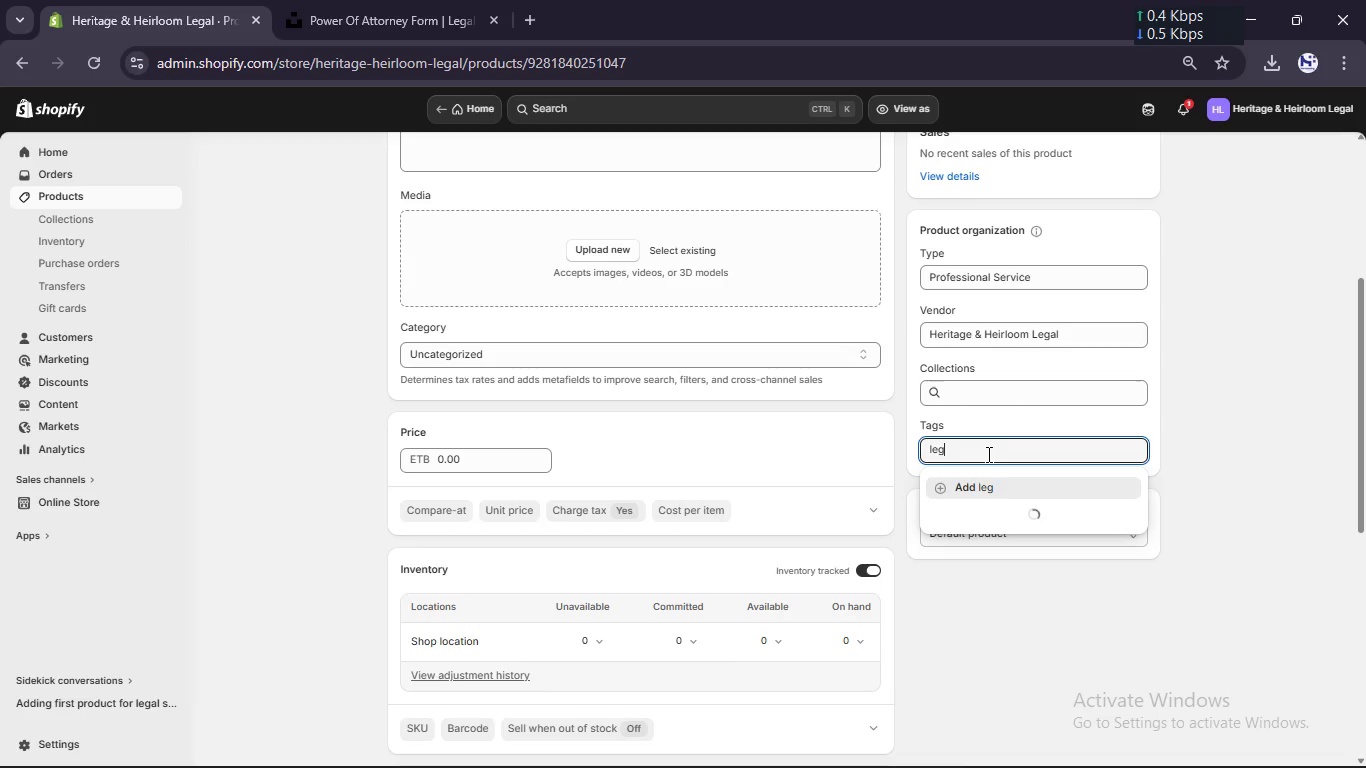 
type(egal-servi)
 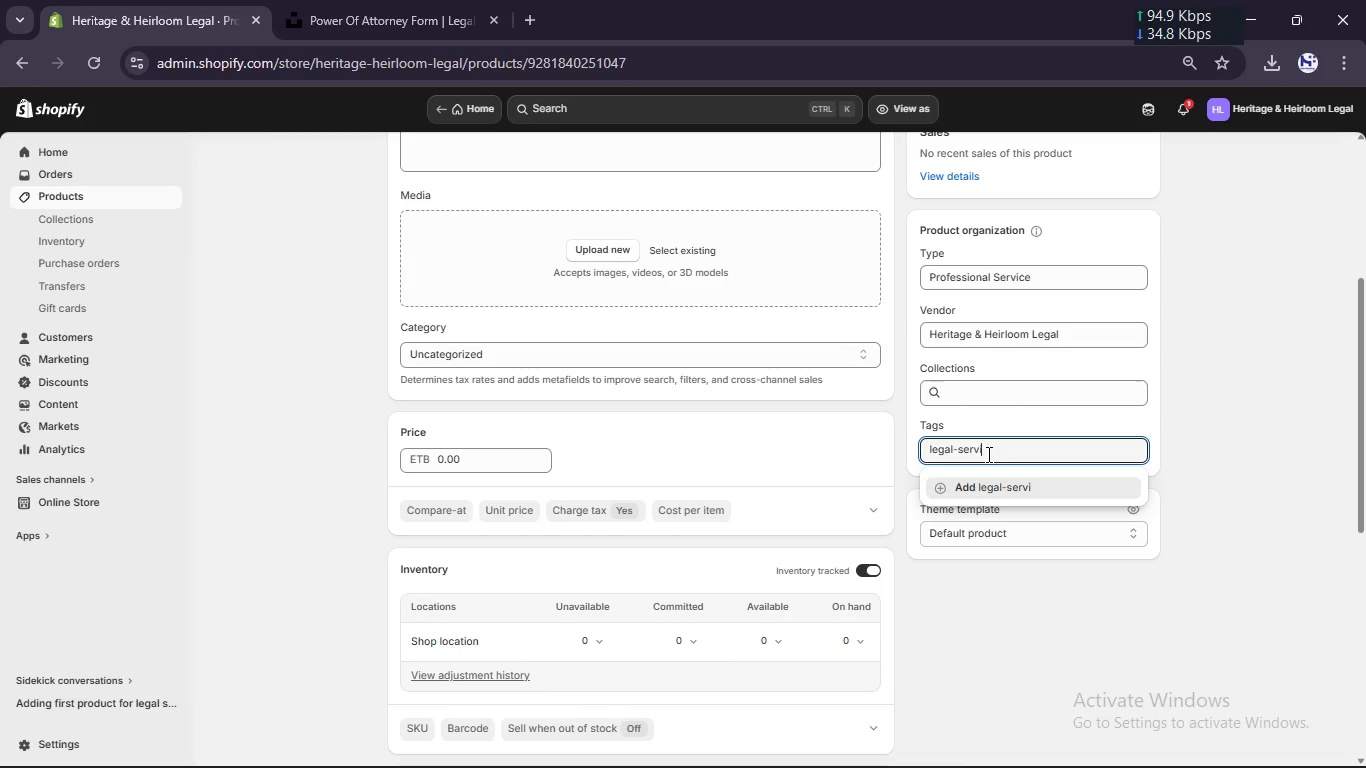 
hold_key(key=C, duration=0.44)
 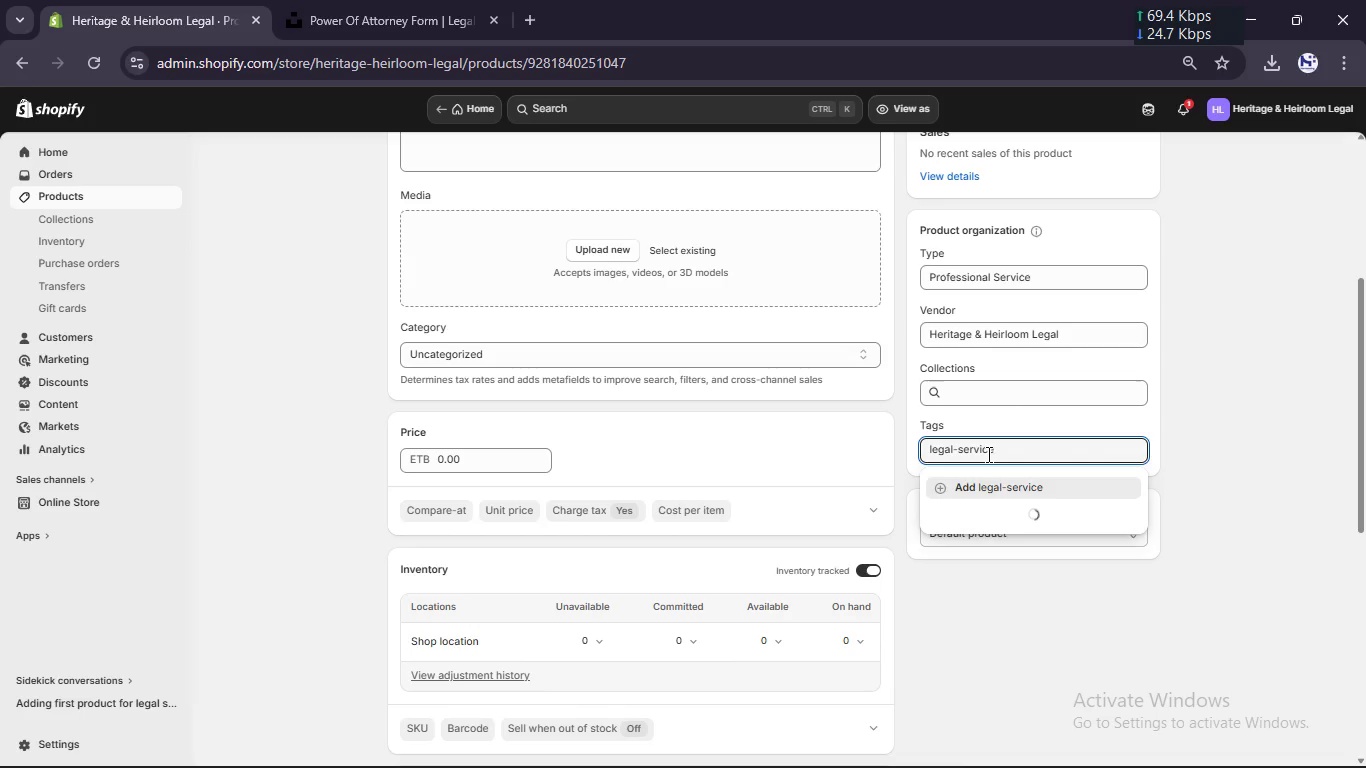 
hold_key(key=E, duration=0.38)
 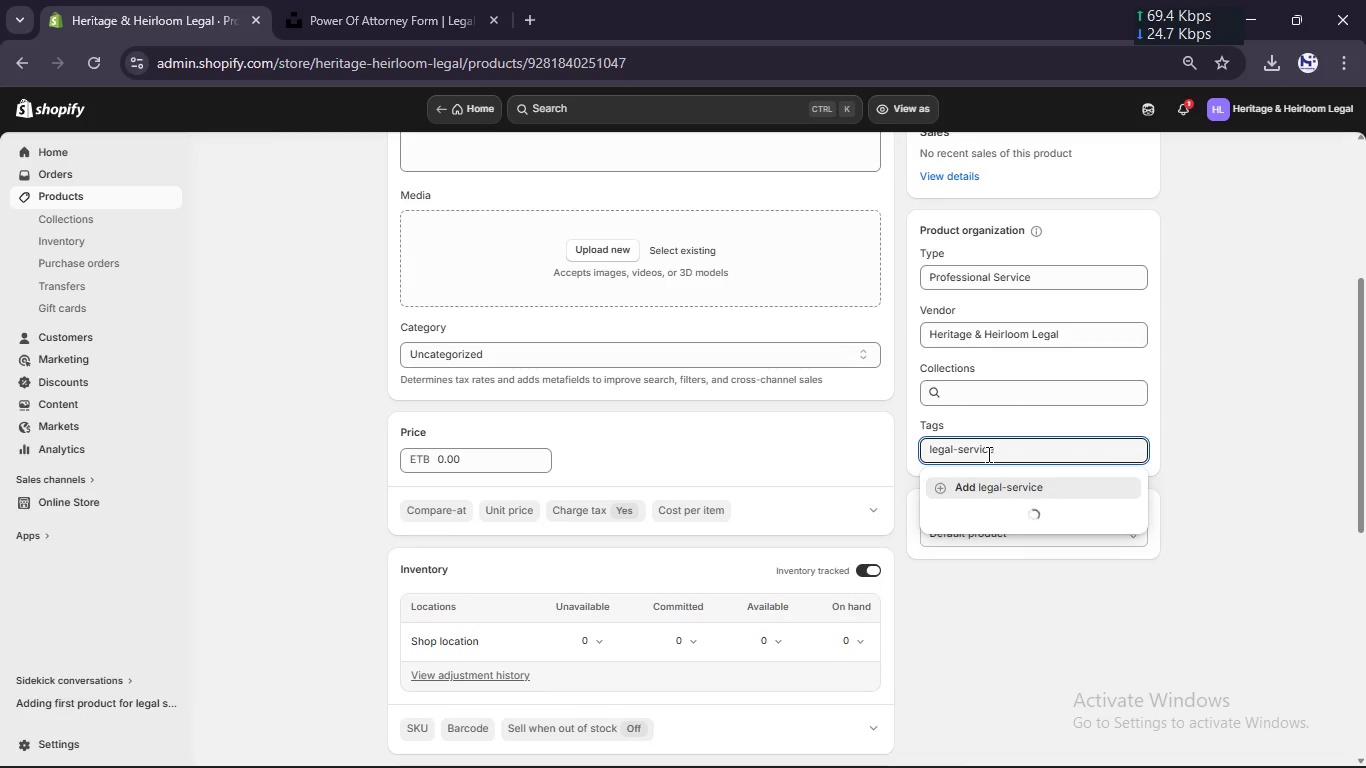 
key(Enter)
 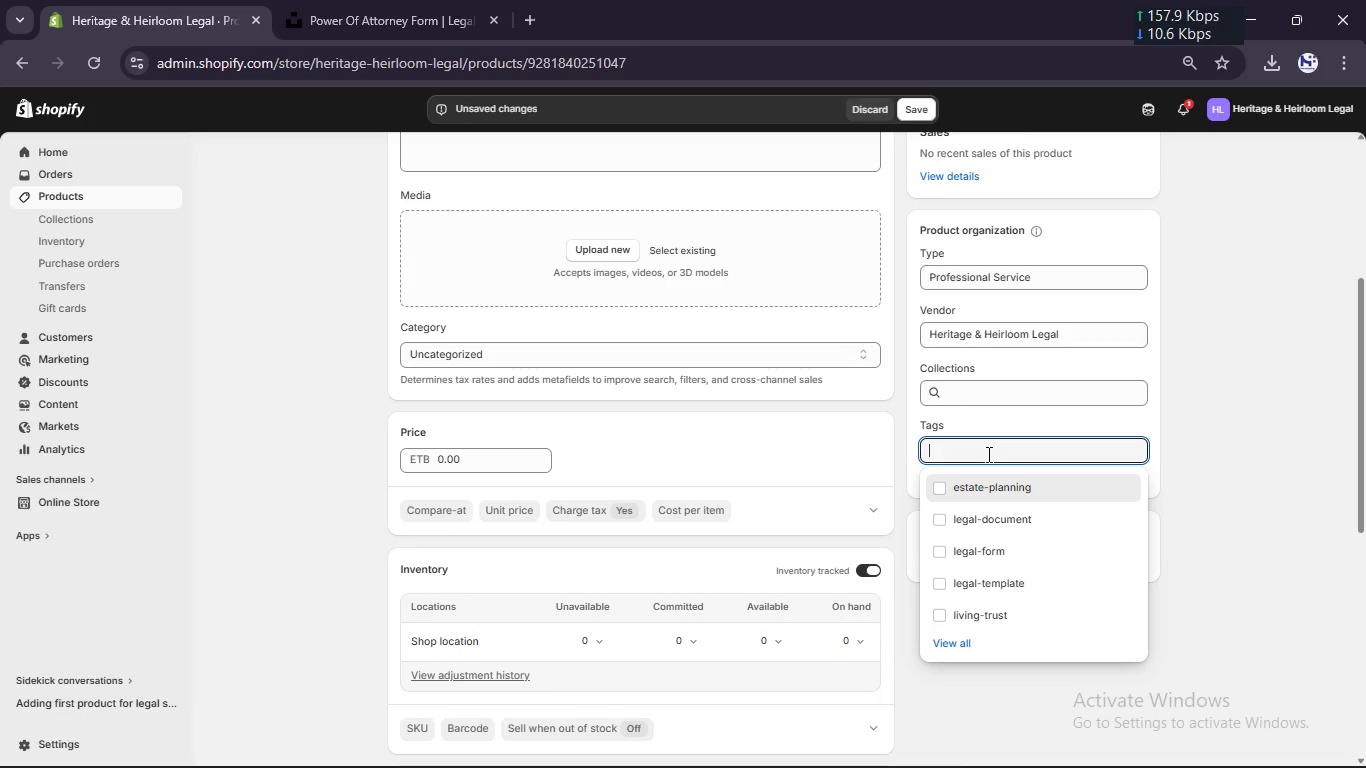 
type(document-review, consultatio)
 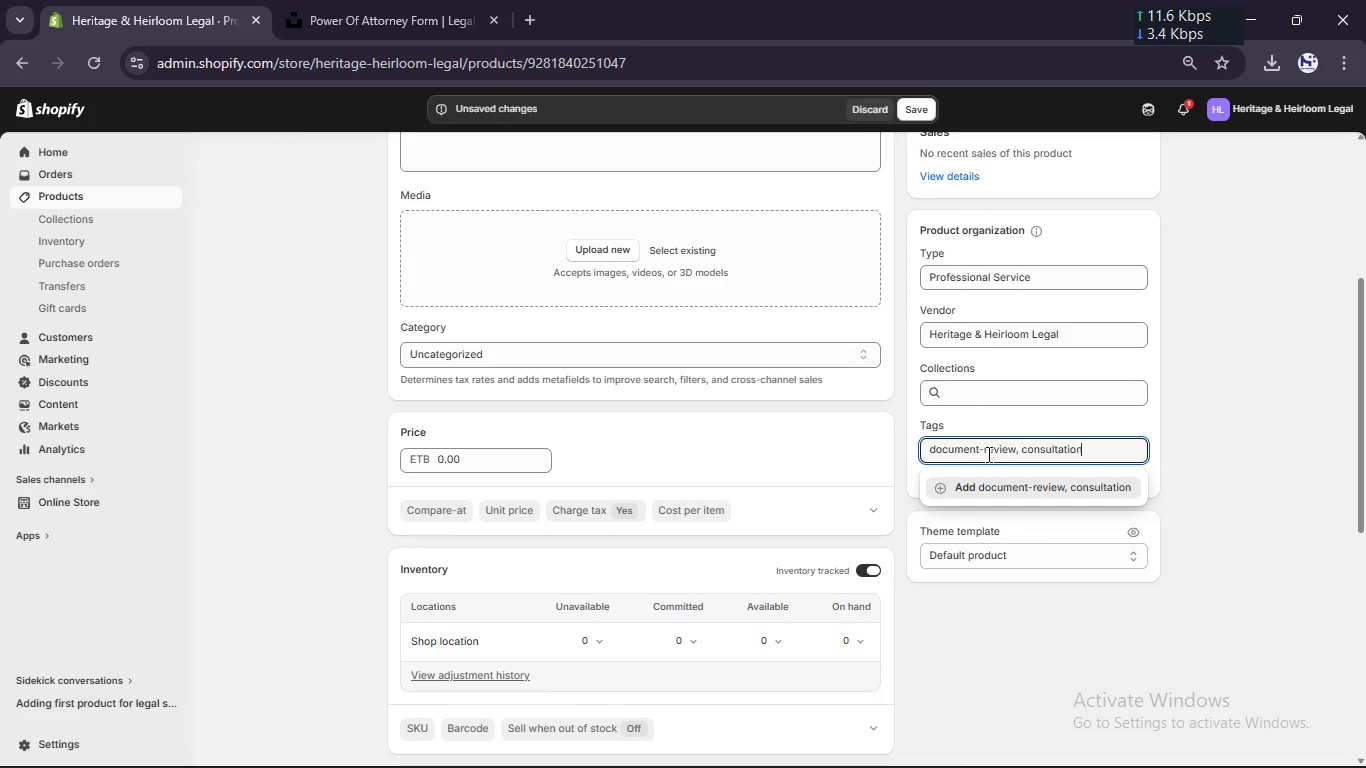 
hold_key(key=N, duration=0.33)
 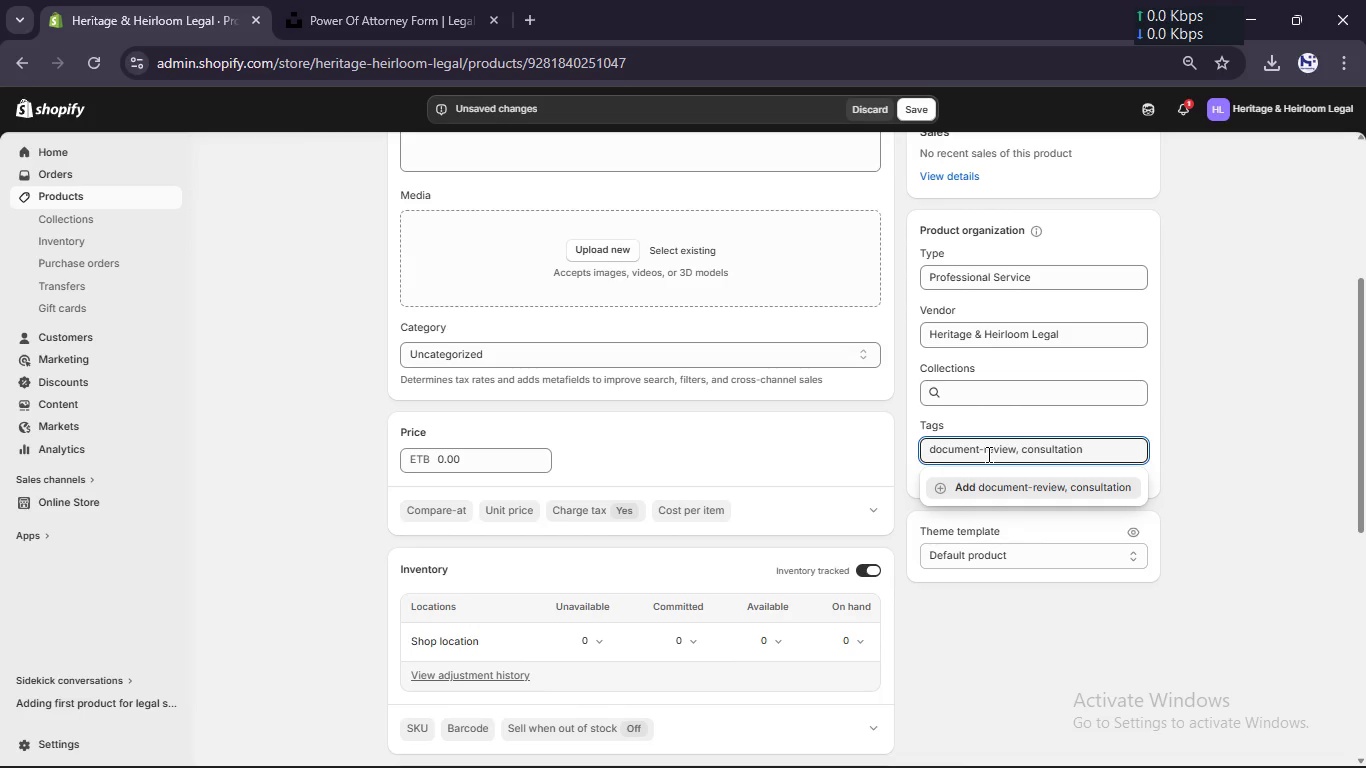 
key(Enter)
 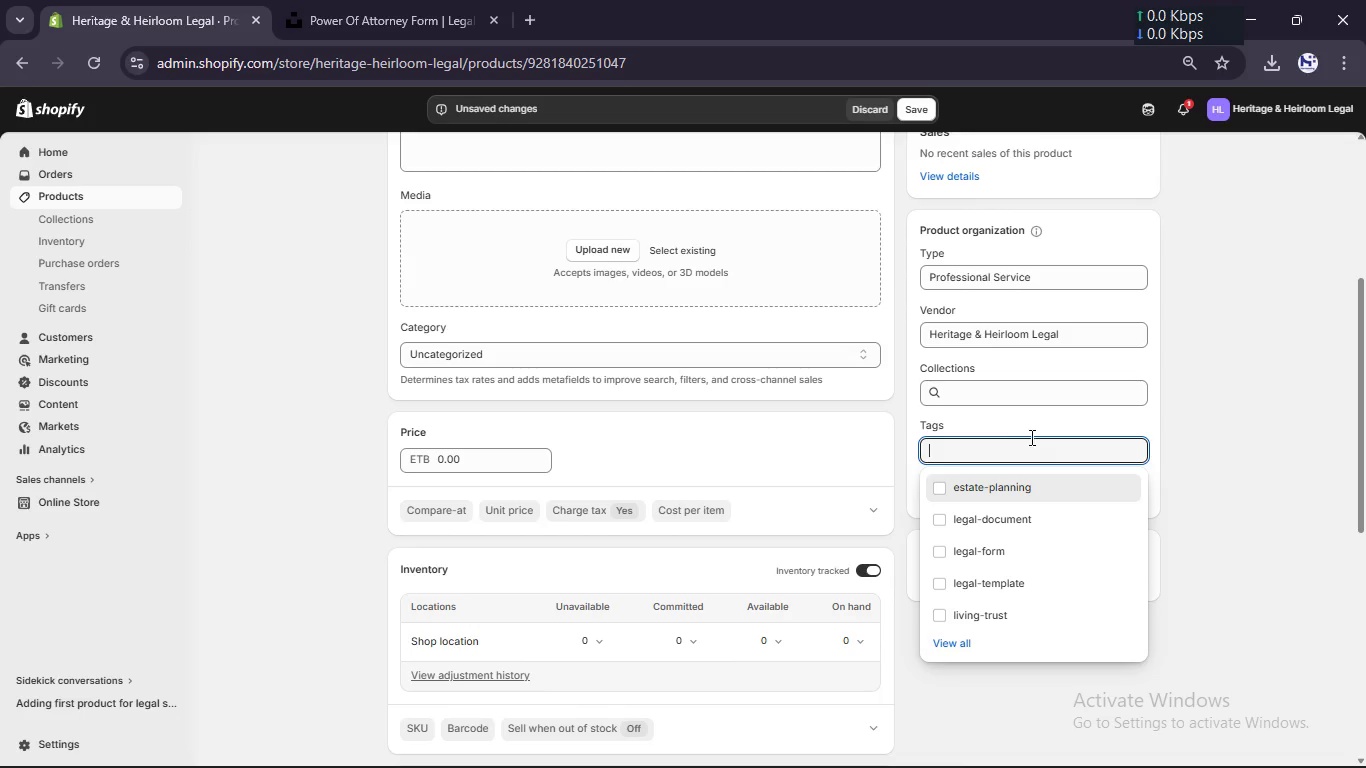 
left_click([1044, 426])
 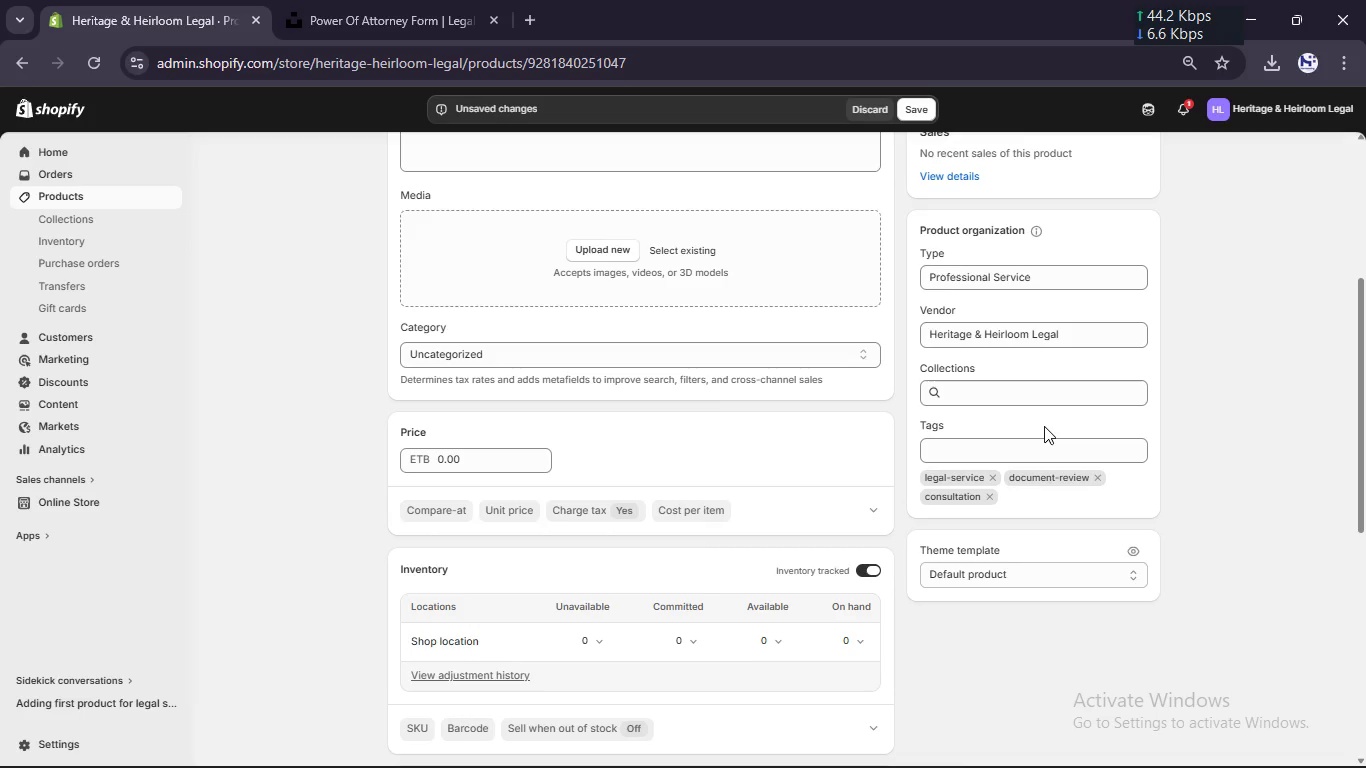 
scroll: coordinate [1044, 426], scroll_direction: down, amount: 1.0
 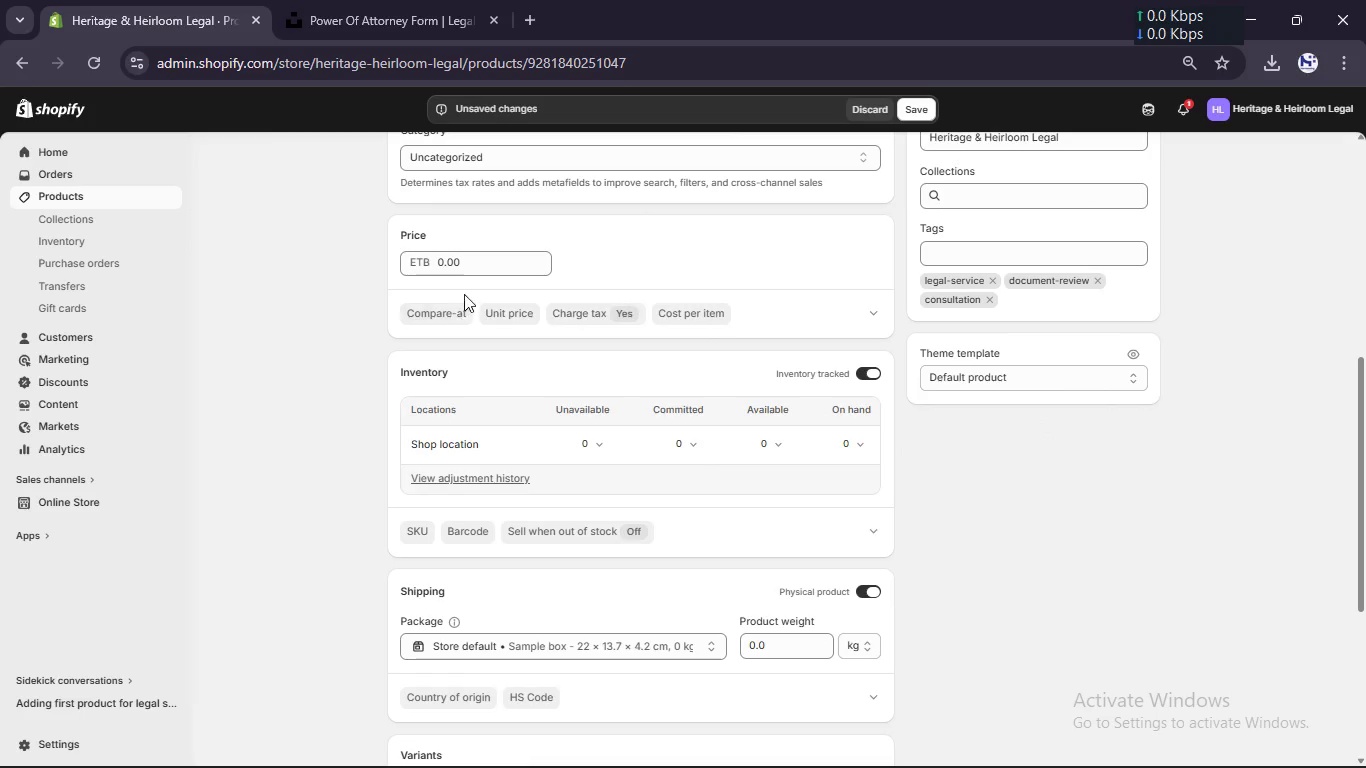 
left_click([464, 266])
 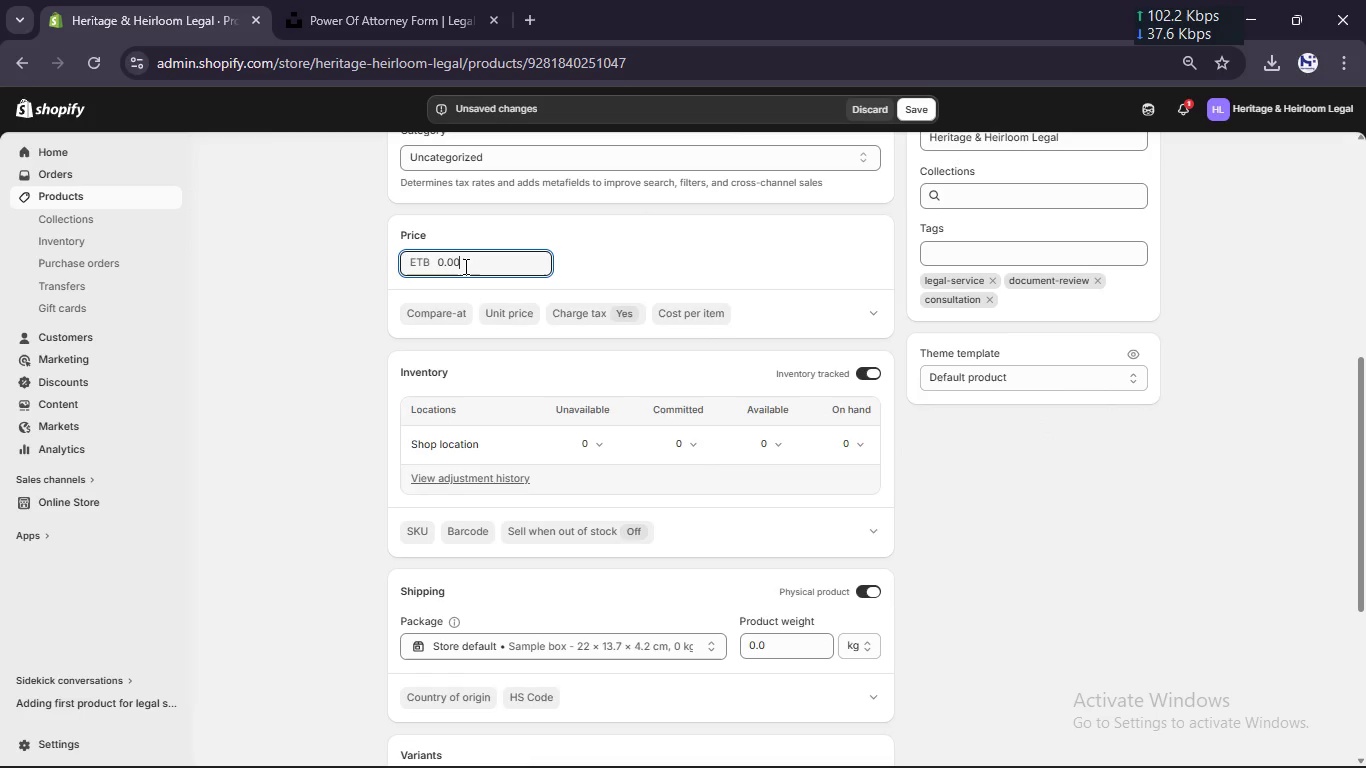 
key(Control+A)
 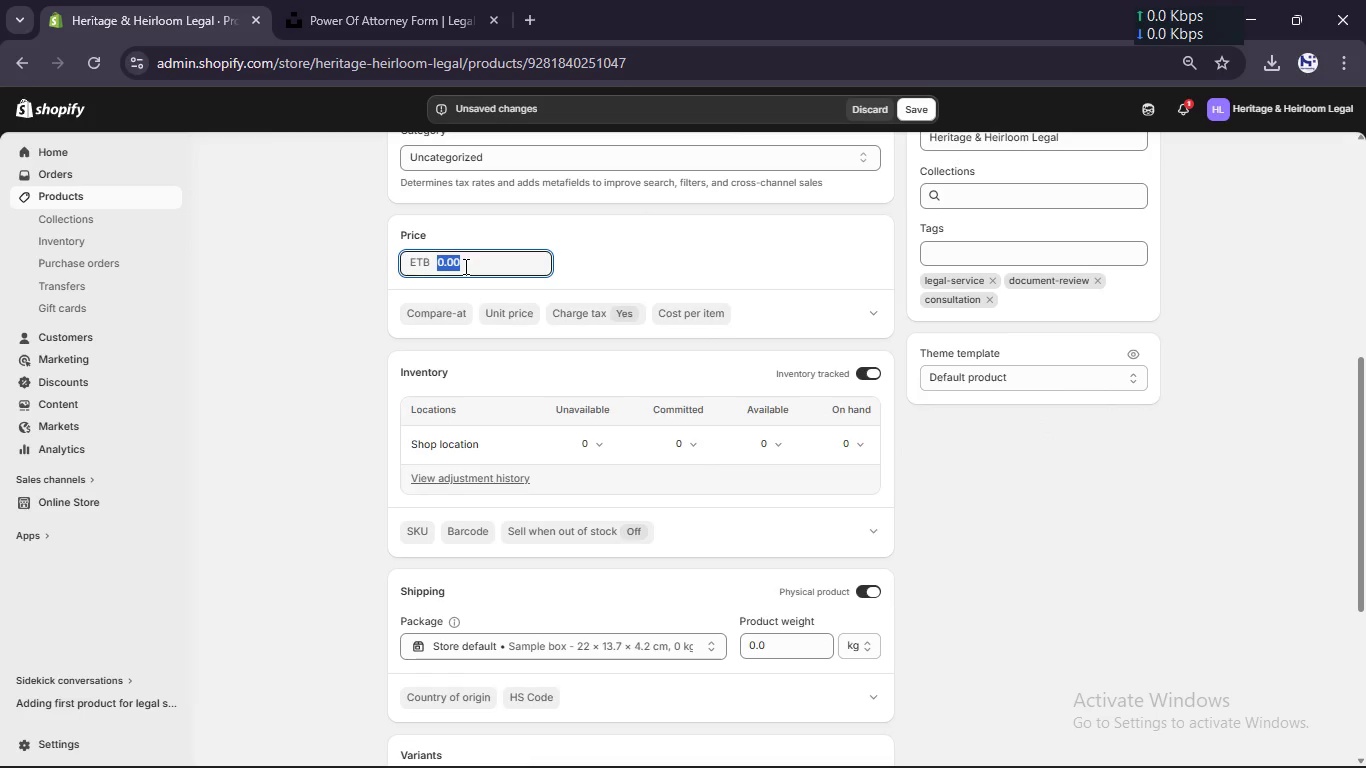 
key(Numpad4)
 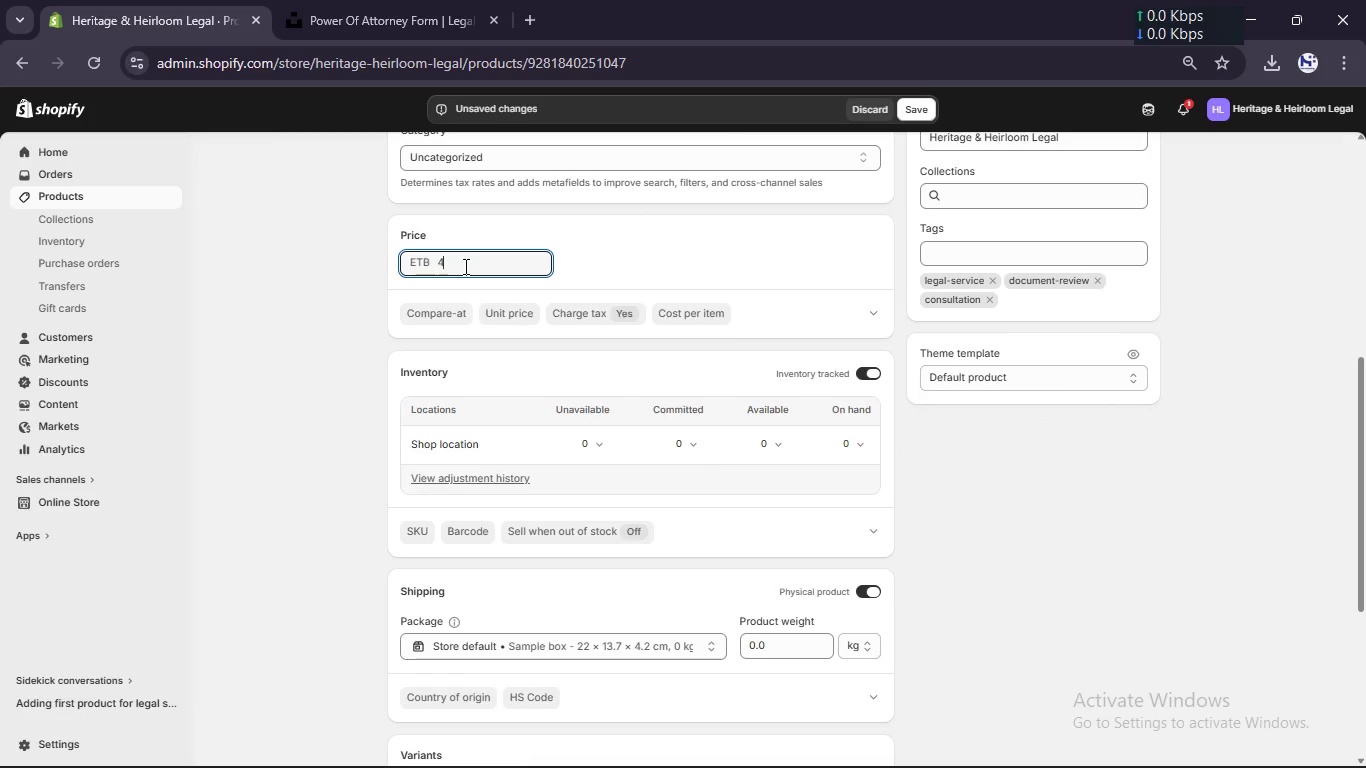 
key(Numpad0)
 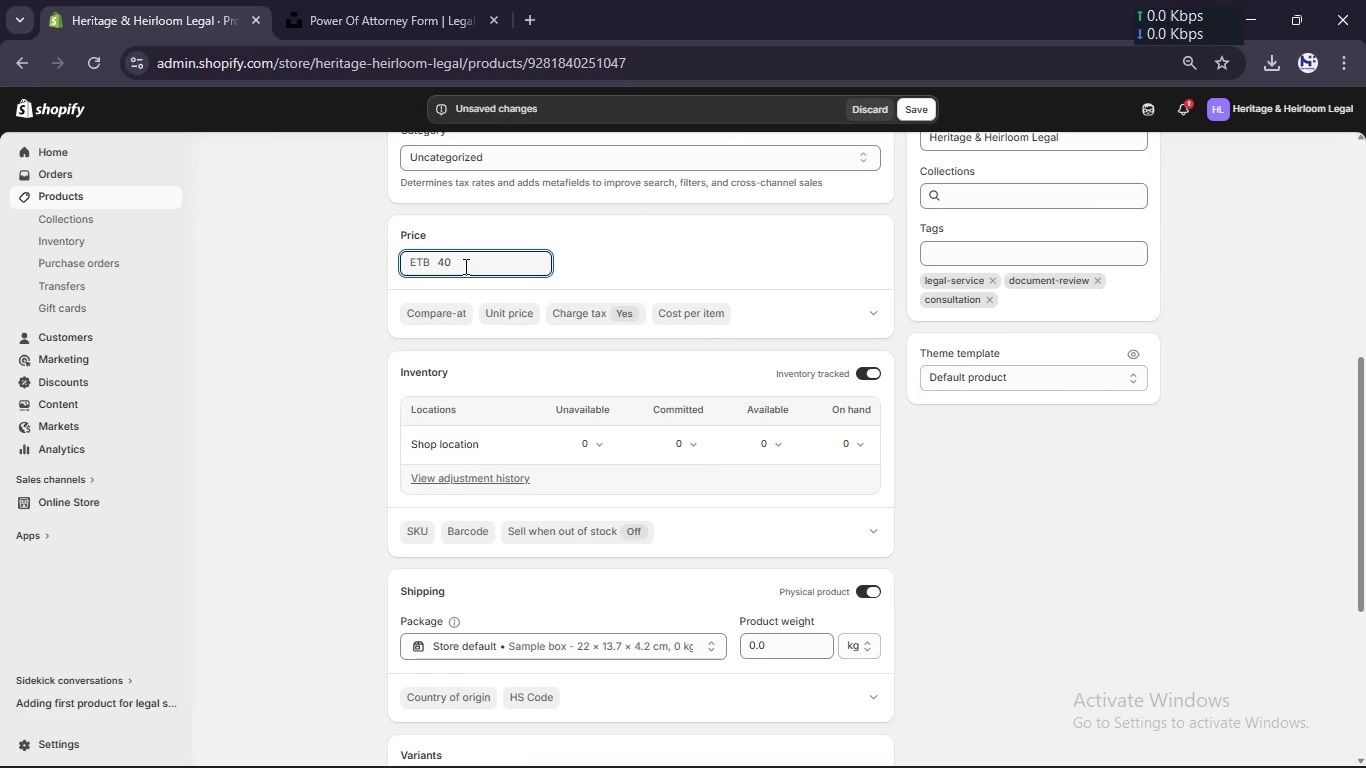 
key(Enter)
 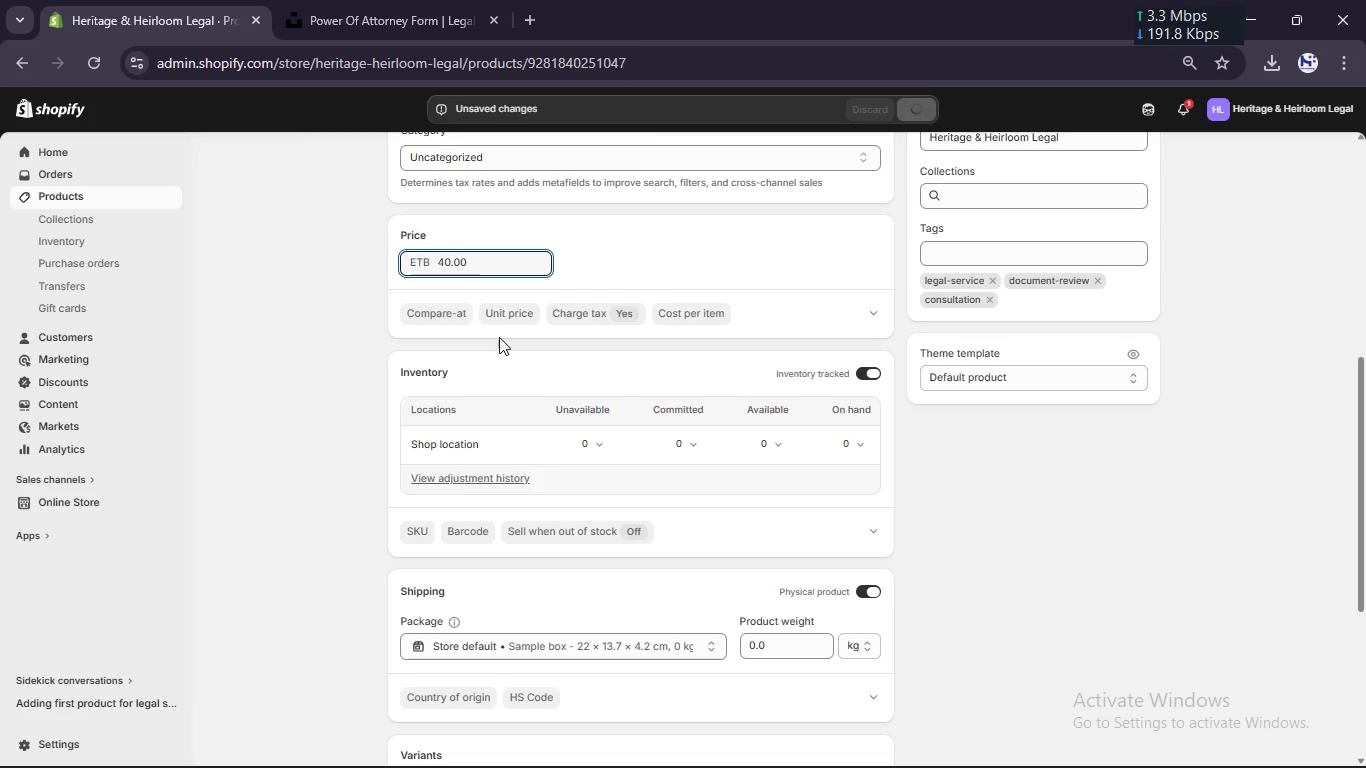 
scroll: coordinate [780, 334], scroll_direction: down, amount: 2.0
 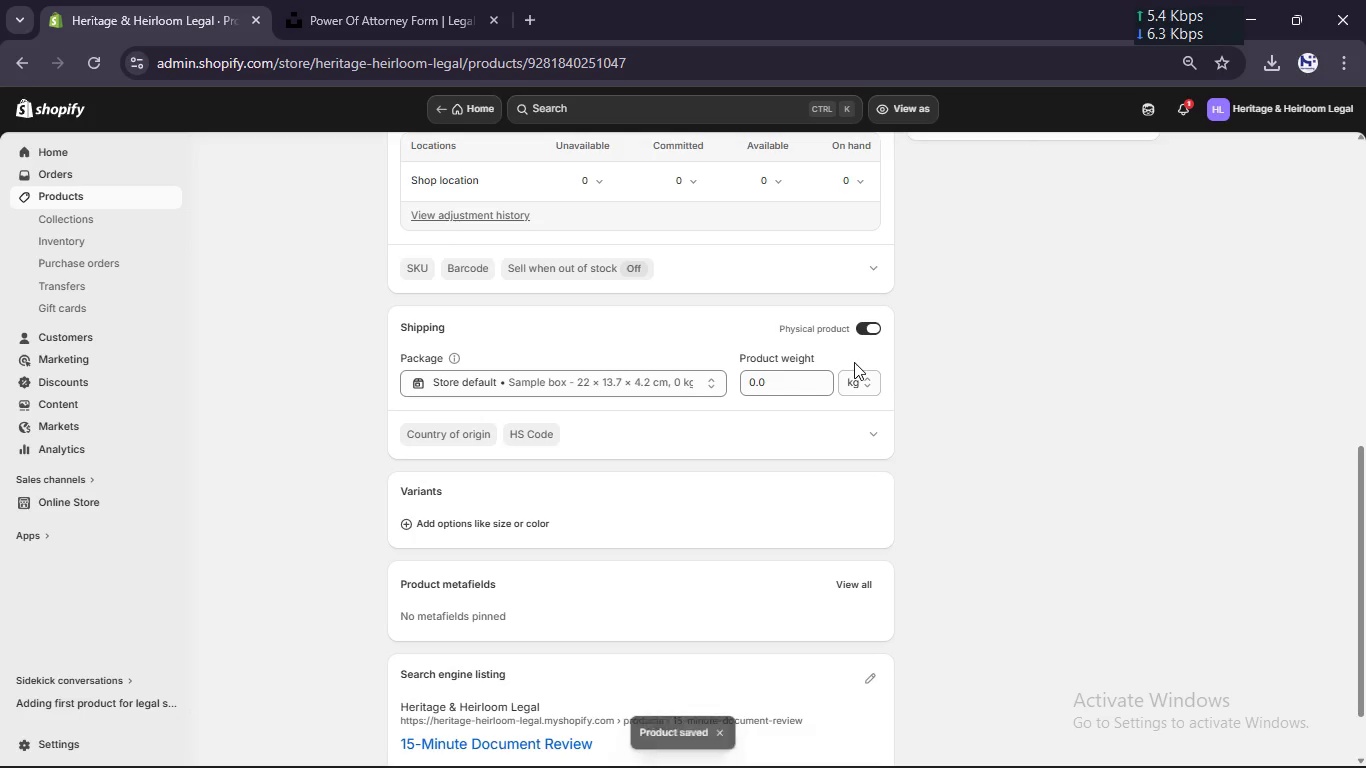 
left_click([870, 323])
 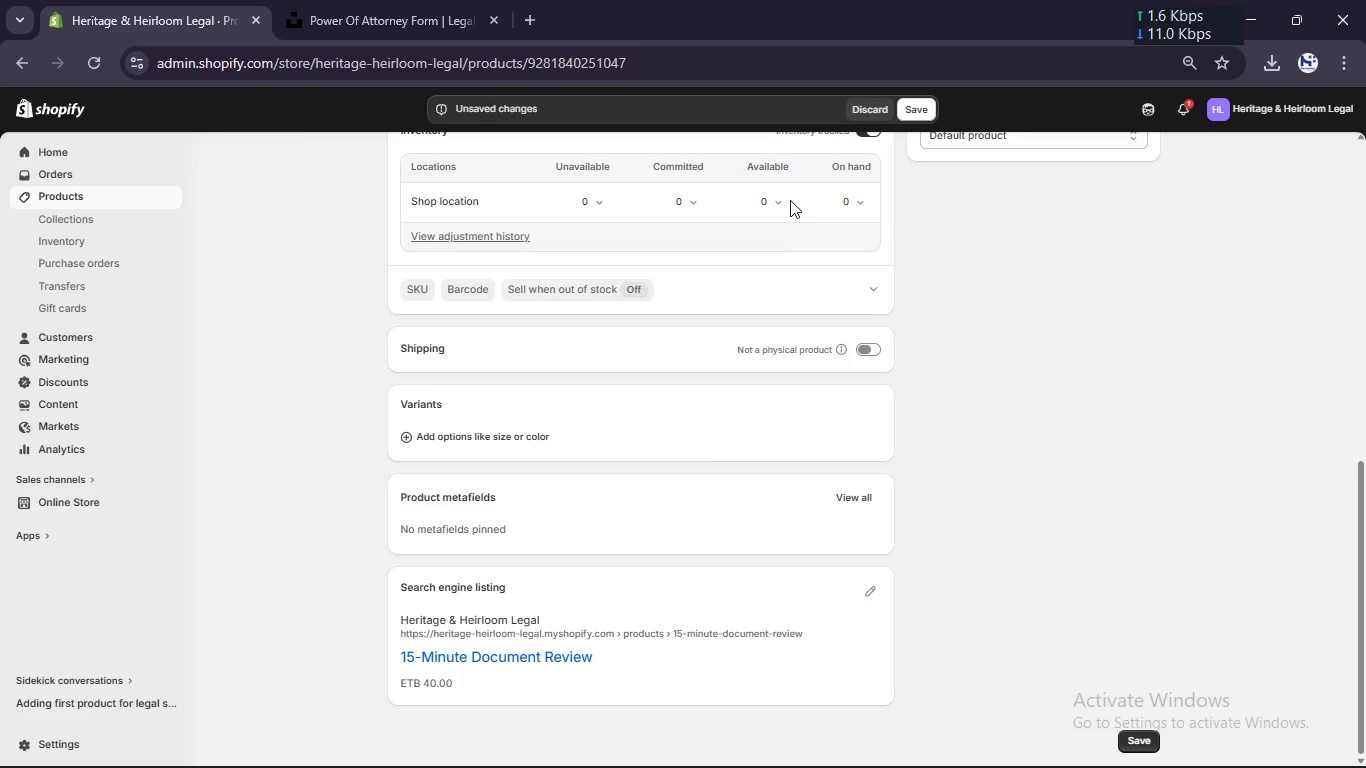 
left_click([776, 201])
 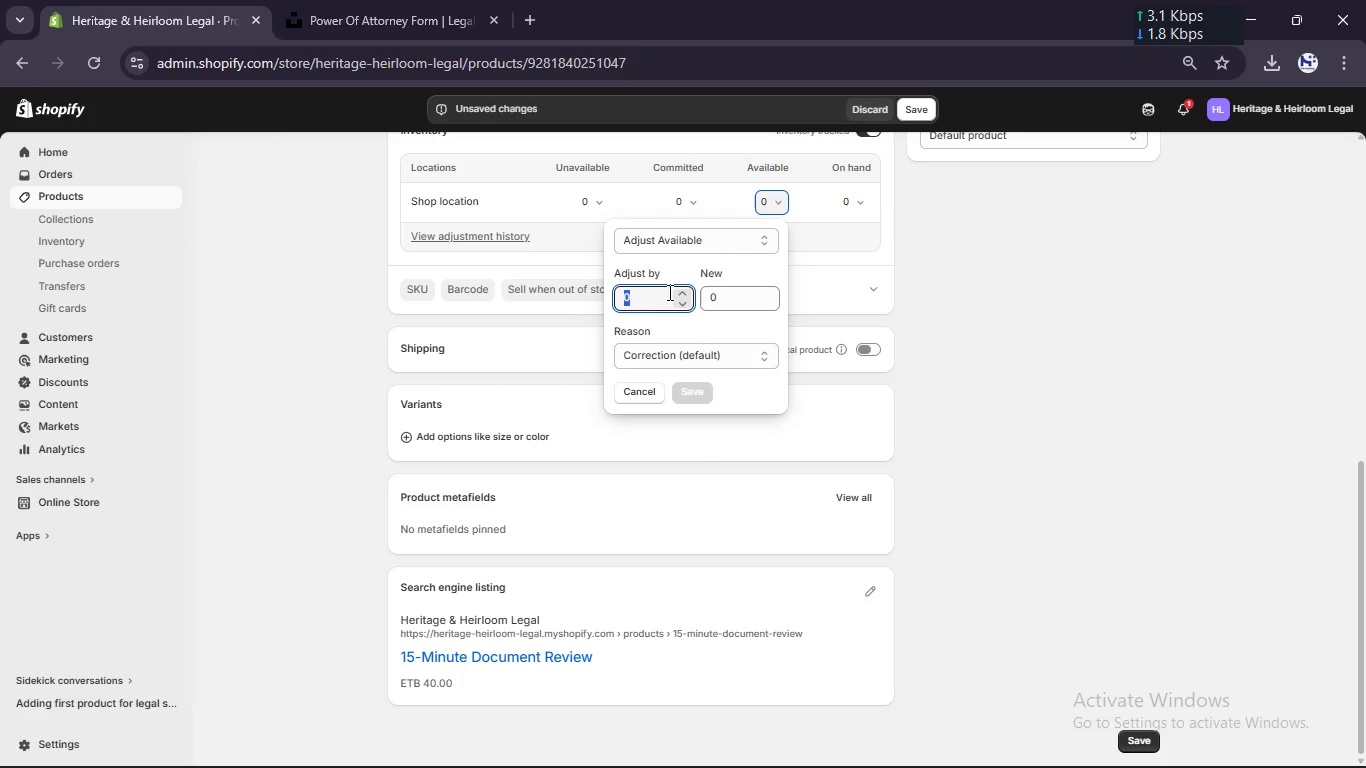 
key(Numpad5)
 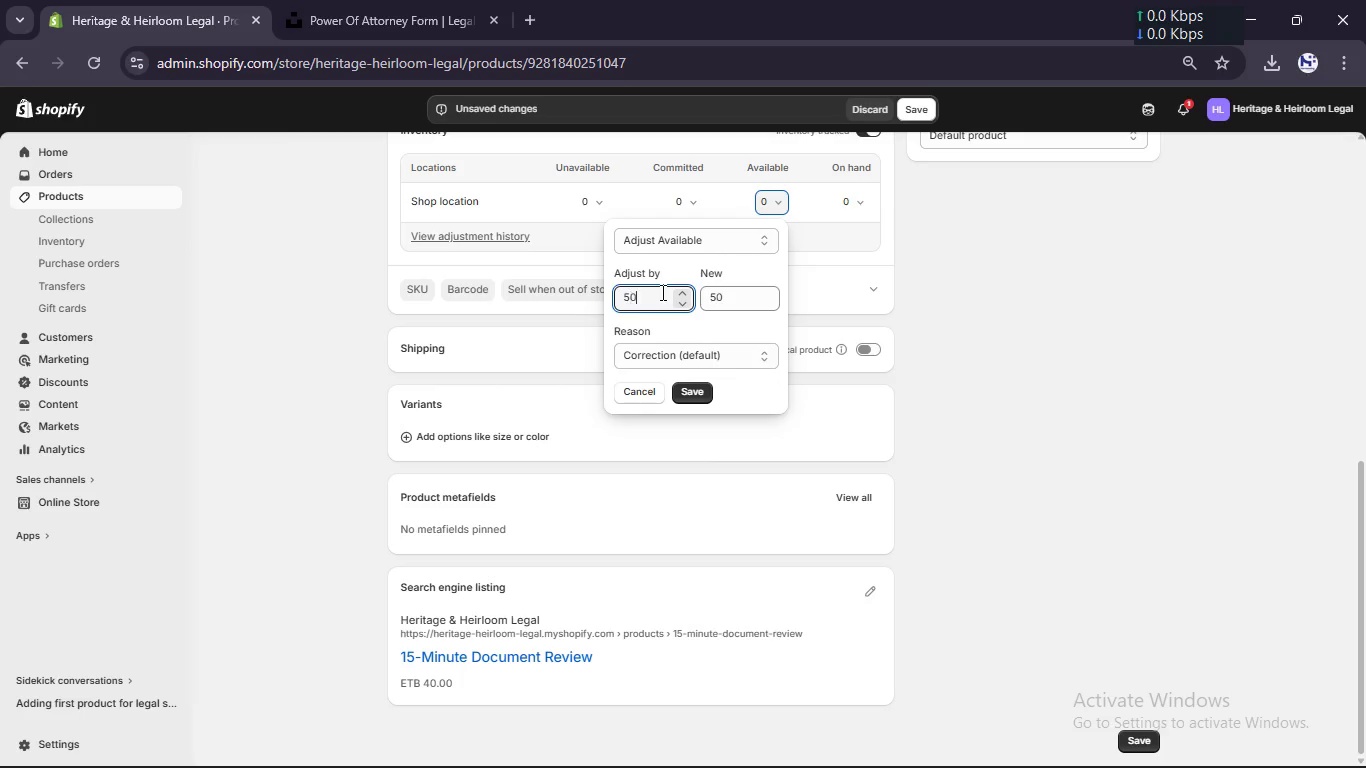 
key(Numpad0)
 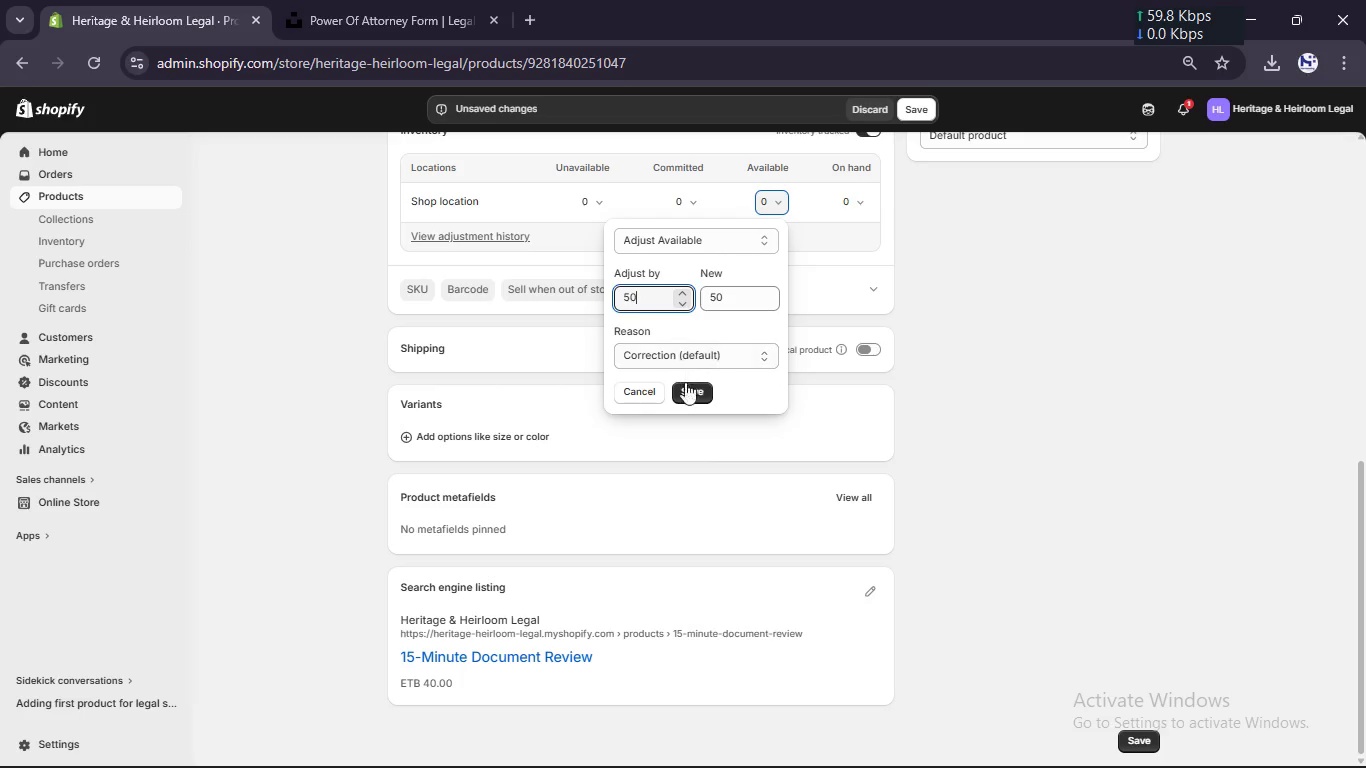 
left_click([686, 387])
 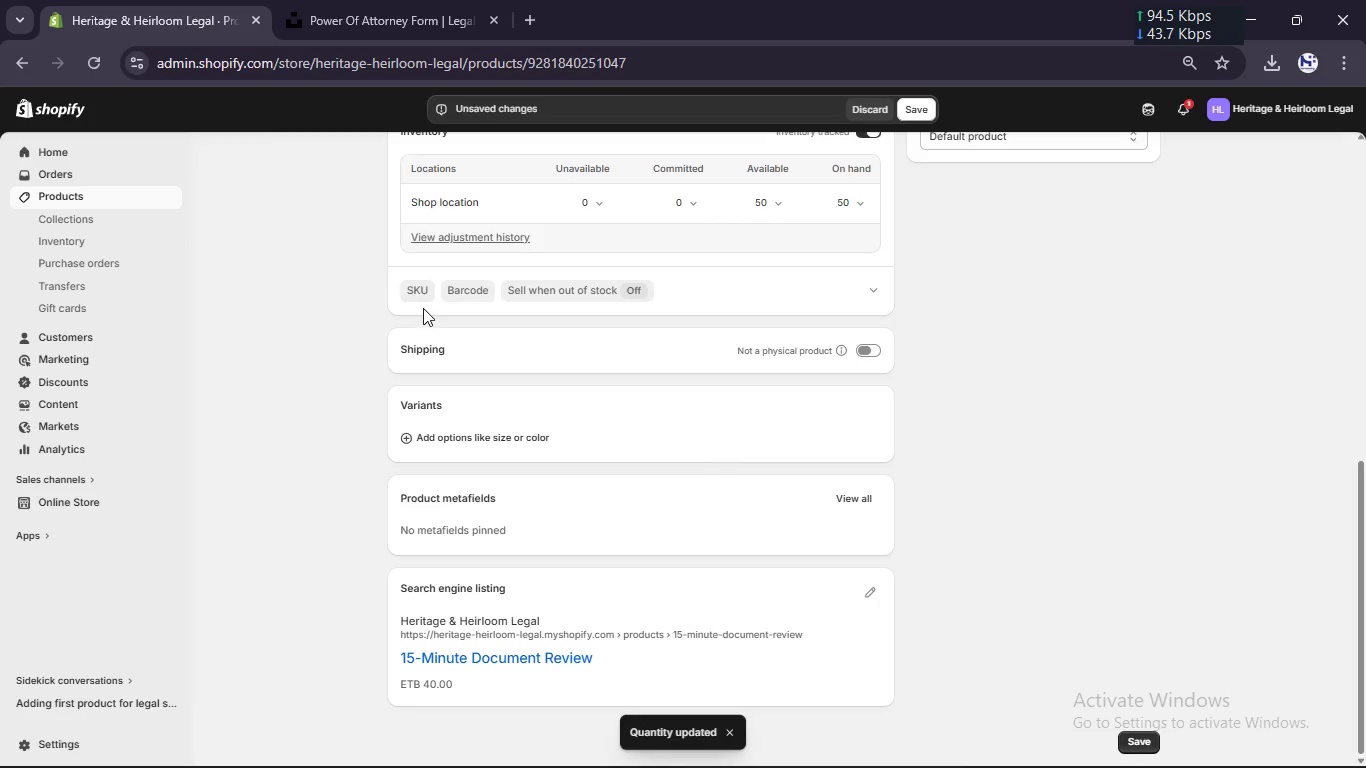 
left_click([418, 293])
 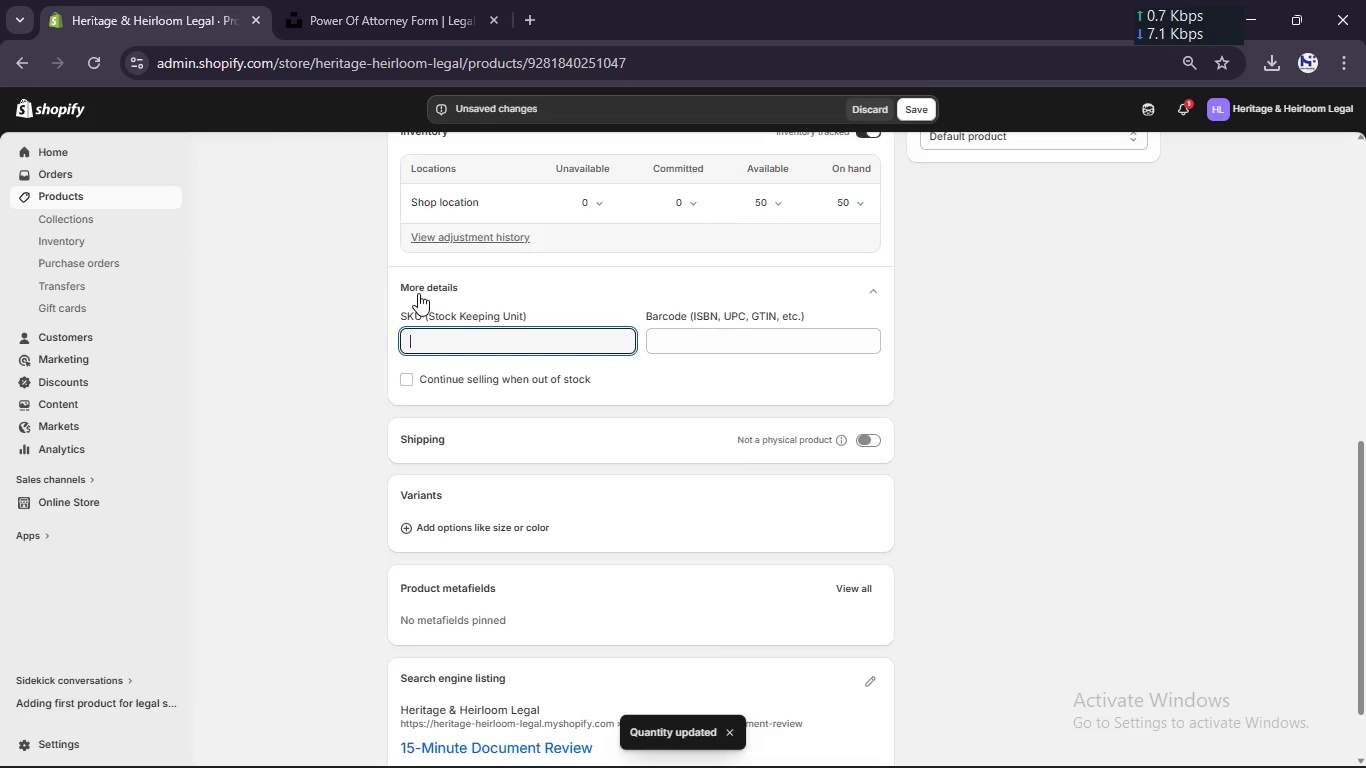 
type(HHL-SVC-004)
 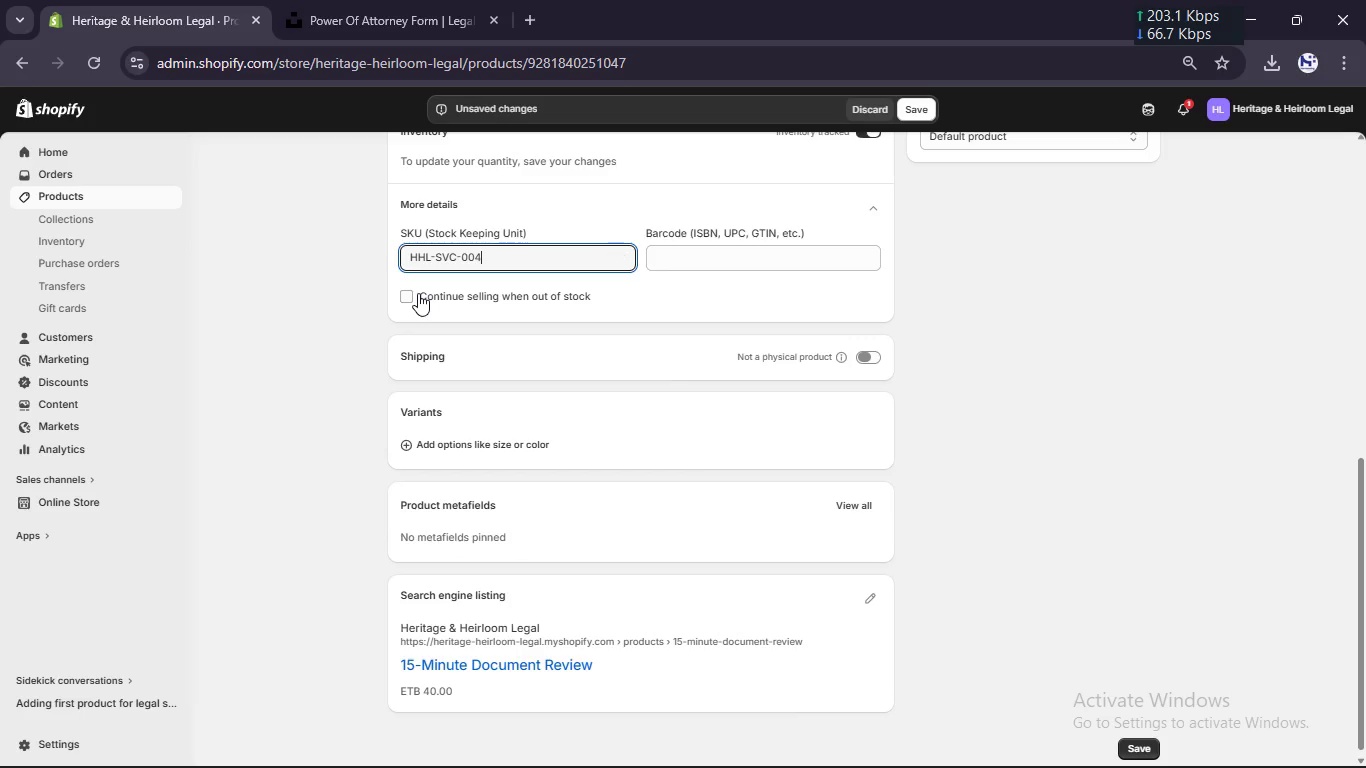 
left_click([418, 293])
 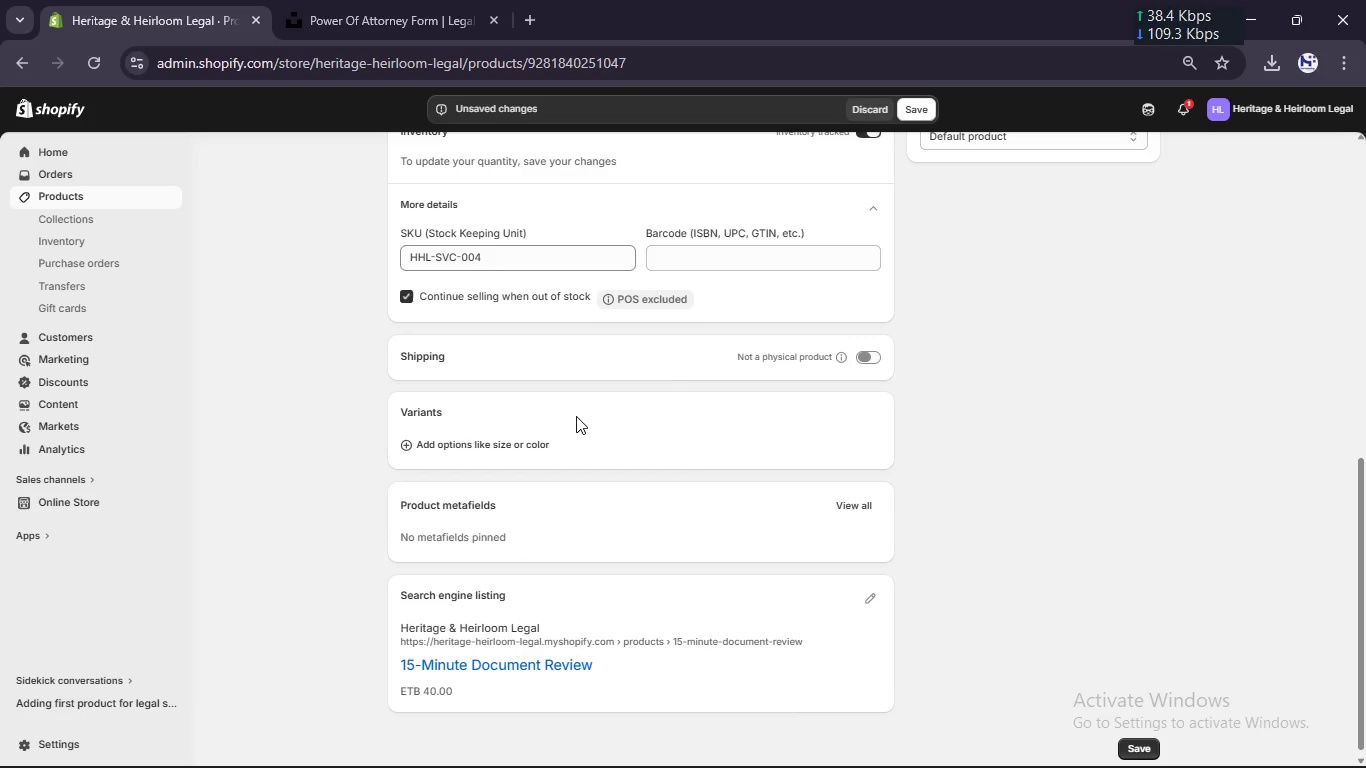 
scroll: coordinate [578, 417], scroll_direction: down, amount: 7.0
 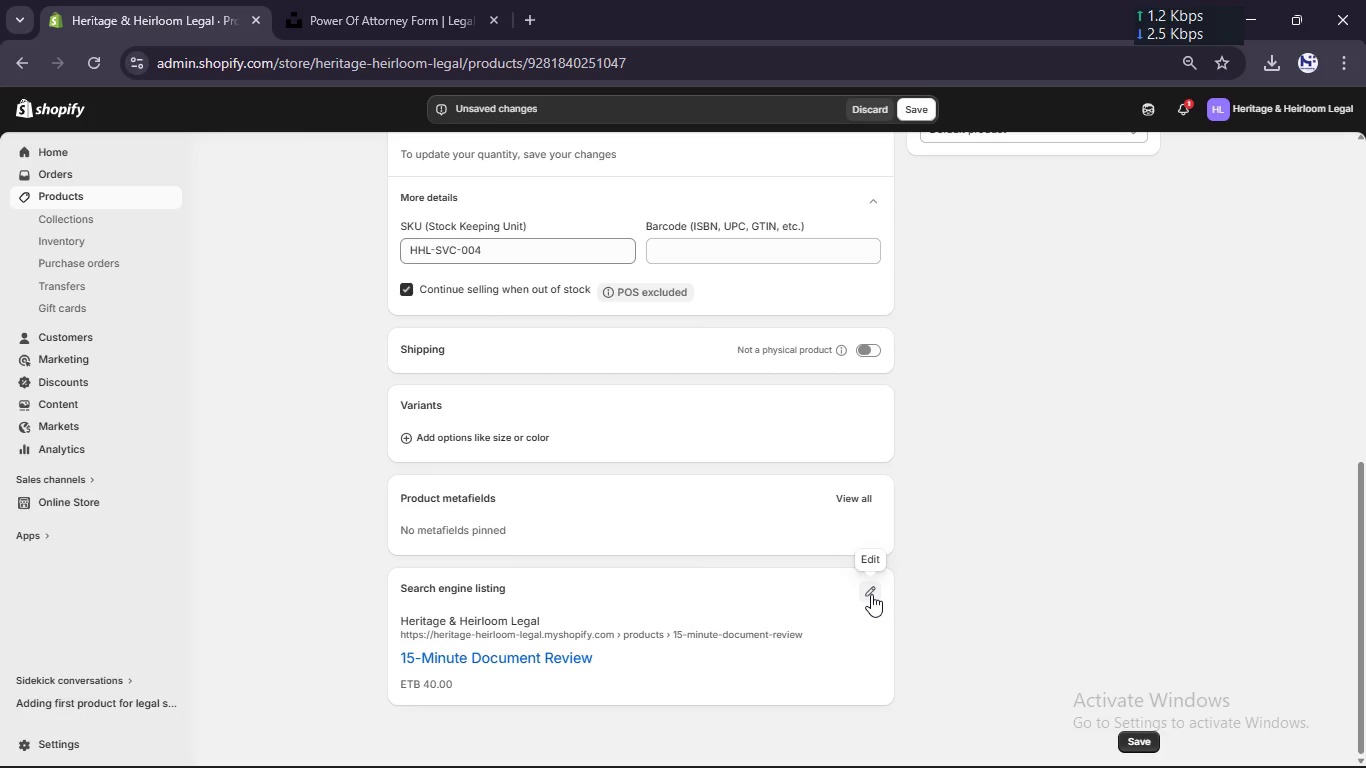 
left_click([871, 594])
 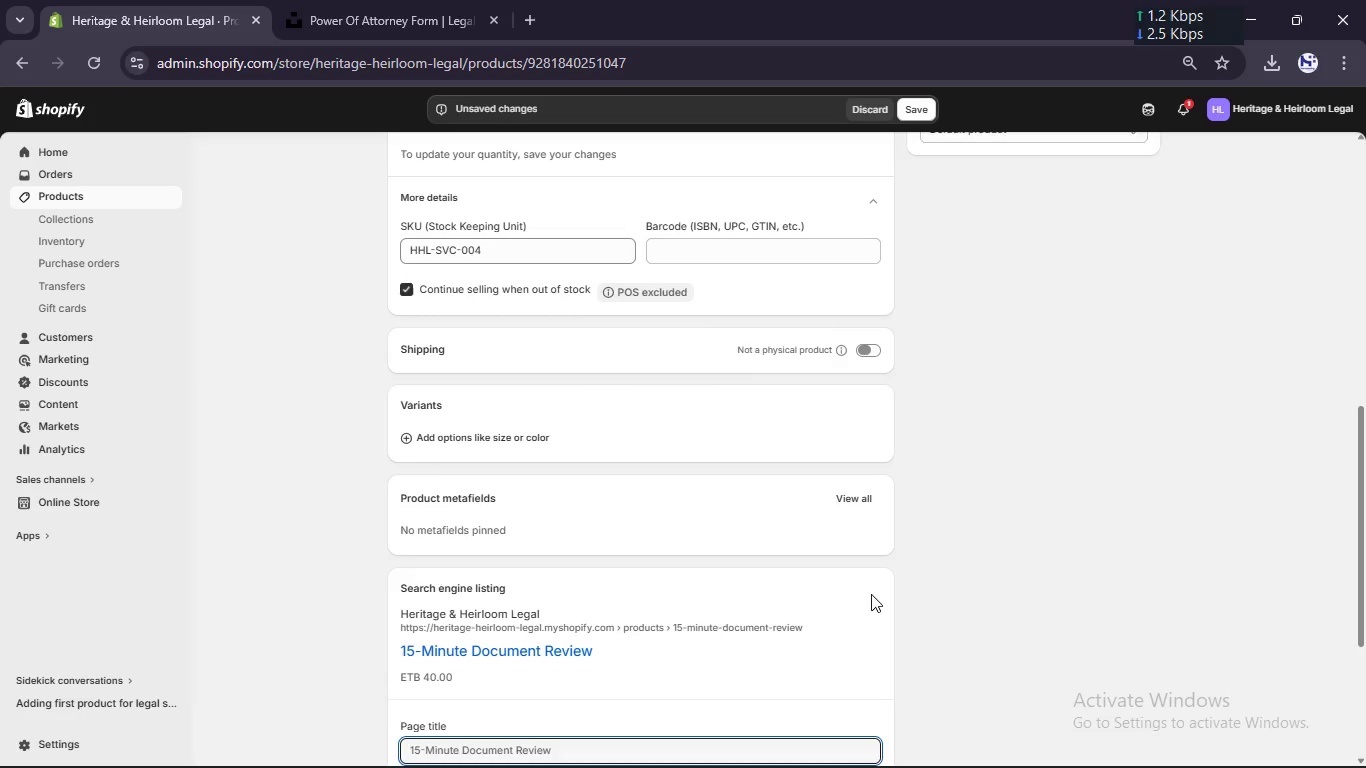 
scroll: coordinate [871, 594], scroll_direction: down, amount: 17.0
 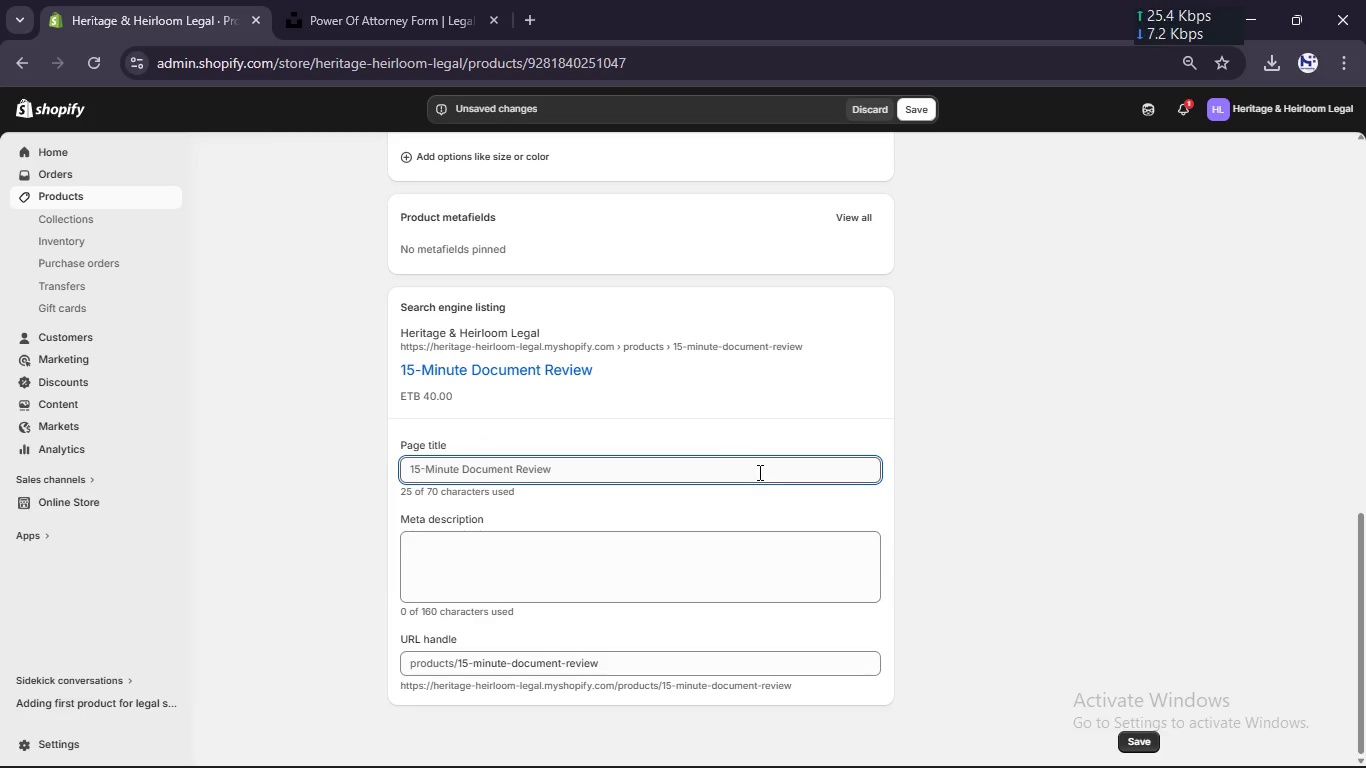 
left_click([755, 468])
 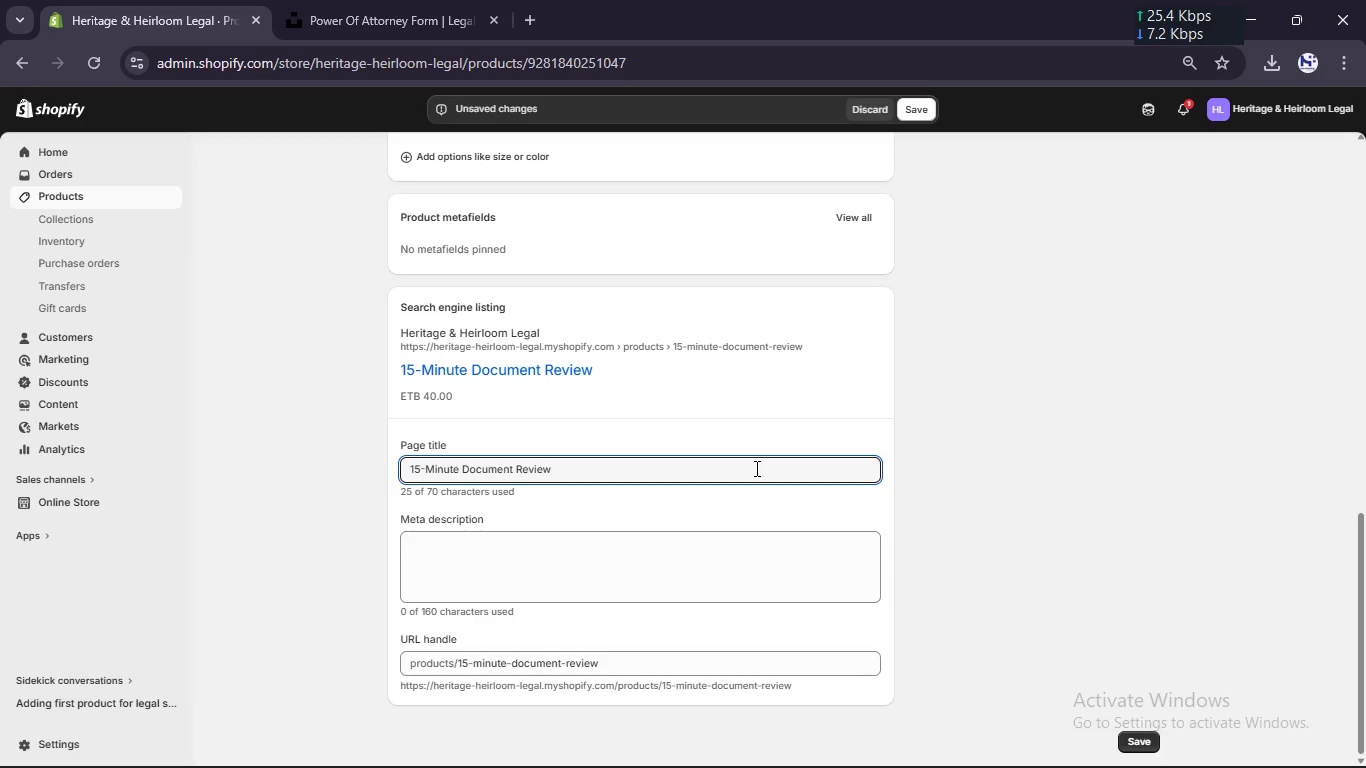 
key(Space)
 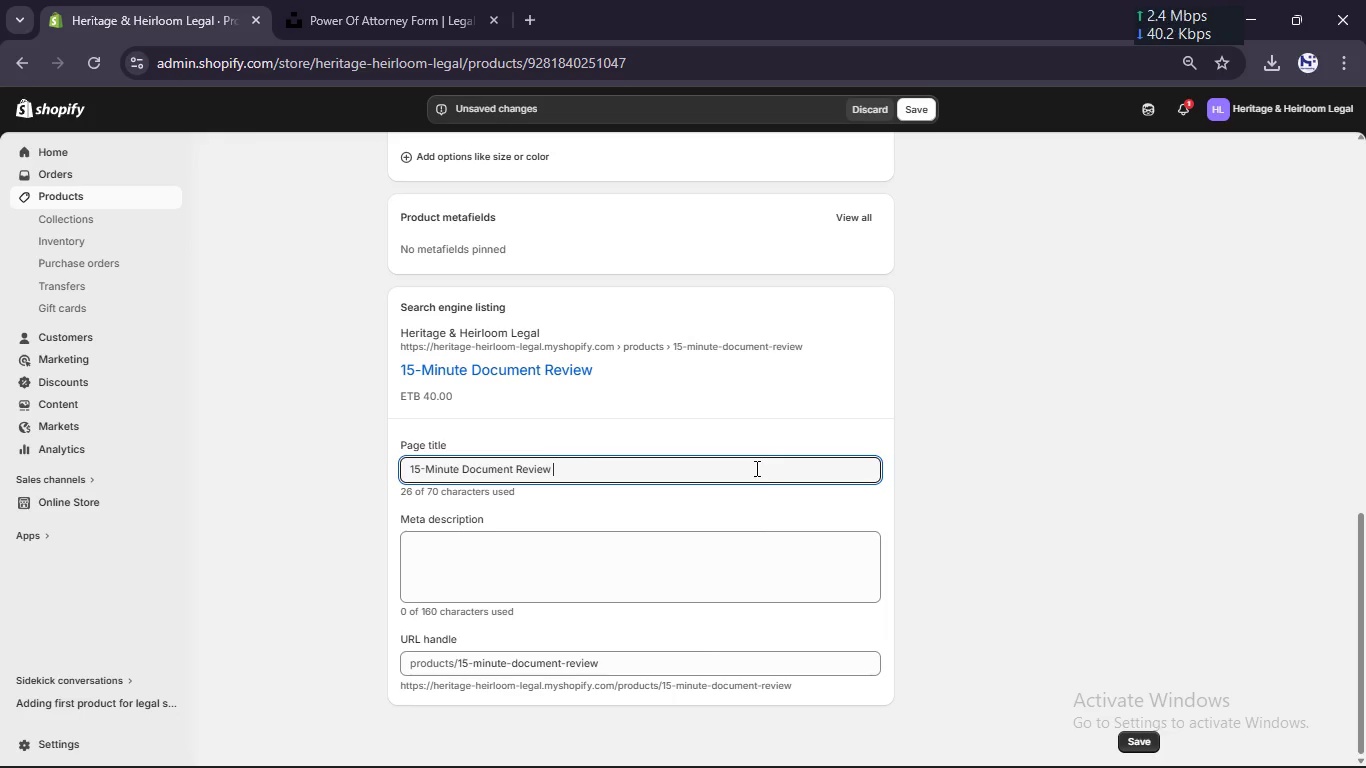 
type([Break] Quick Attorney Feedback)
 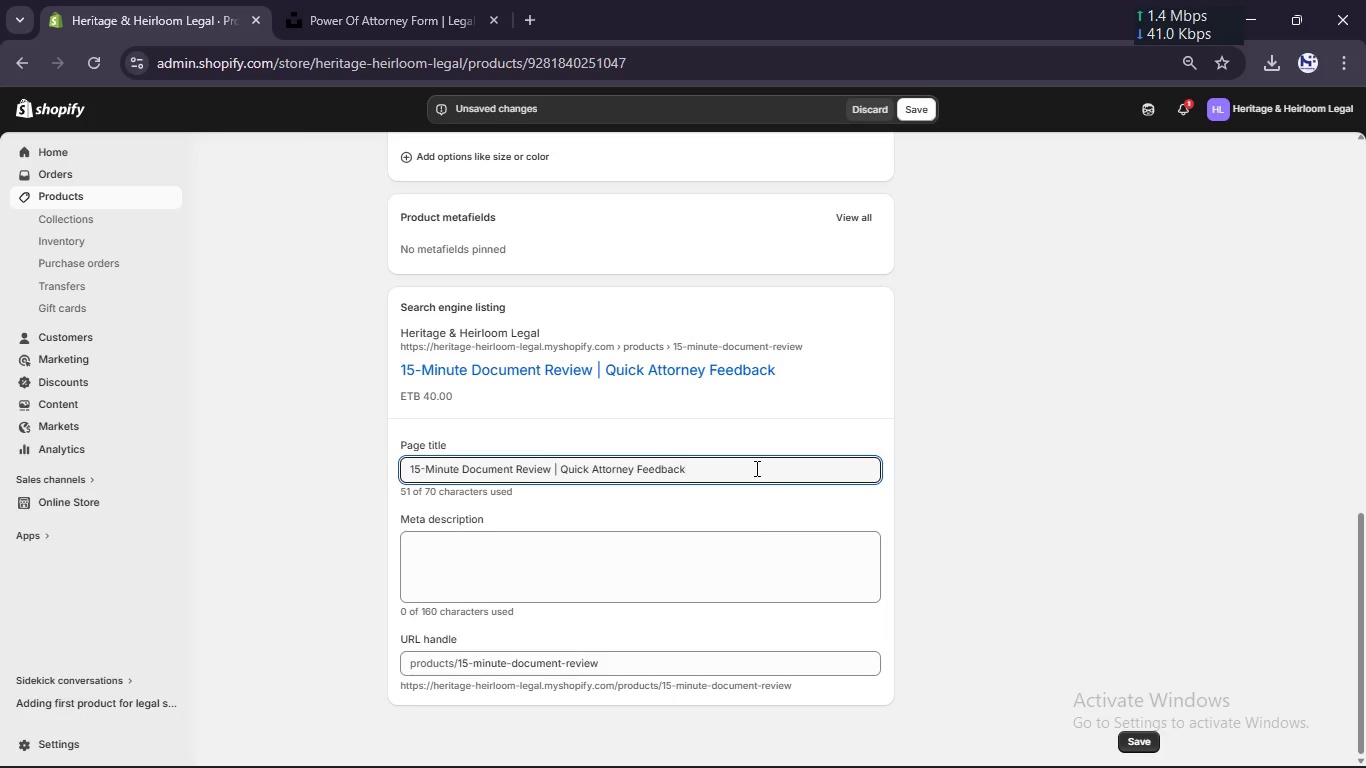 